 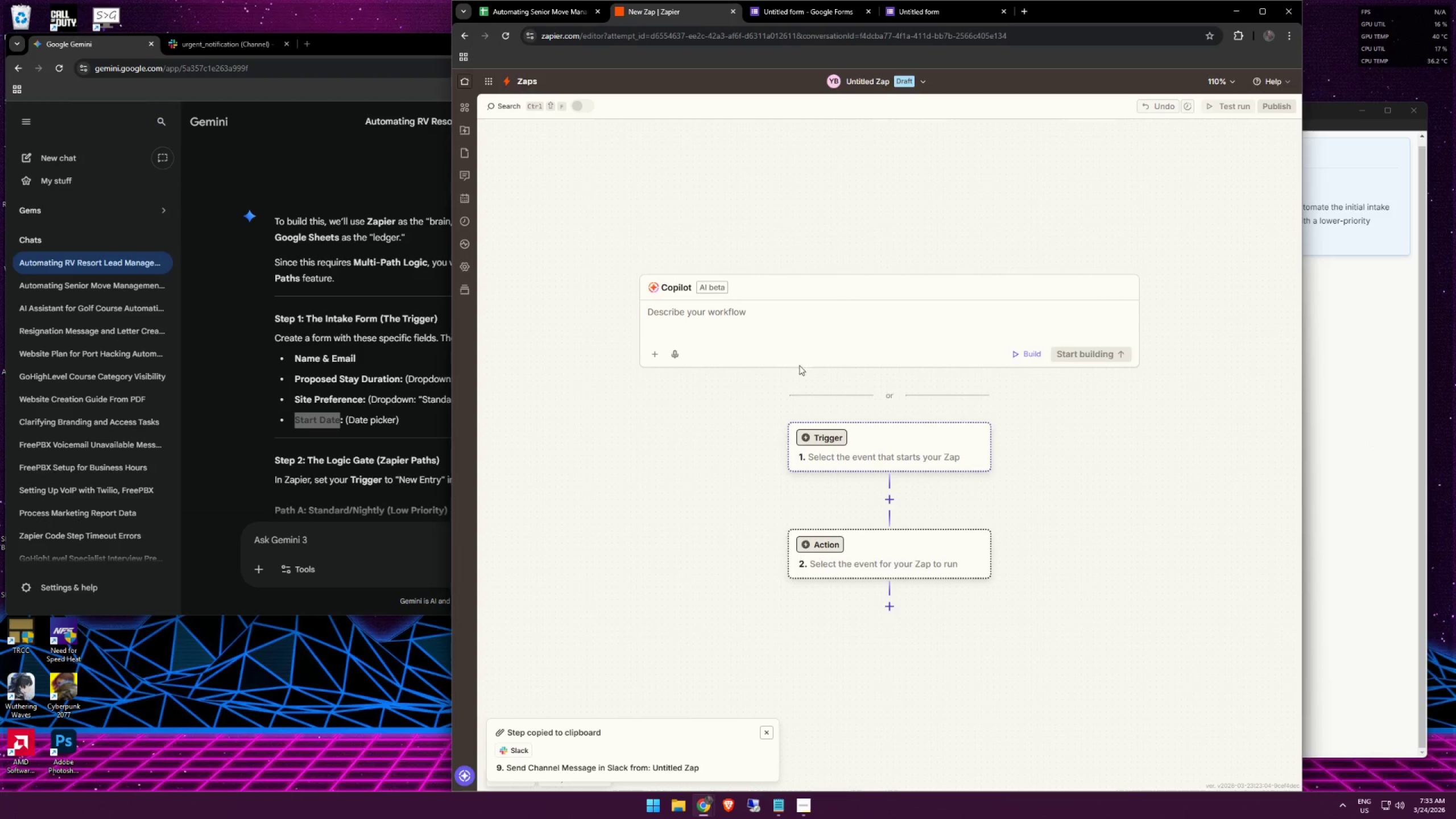 
scroll: coordinate [794, 349], scroll_direction: down, amount: 2.0
 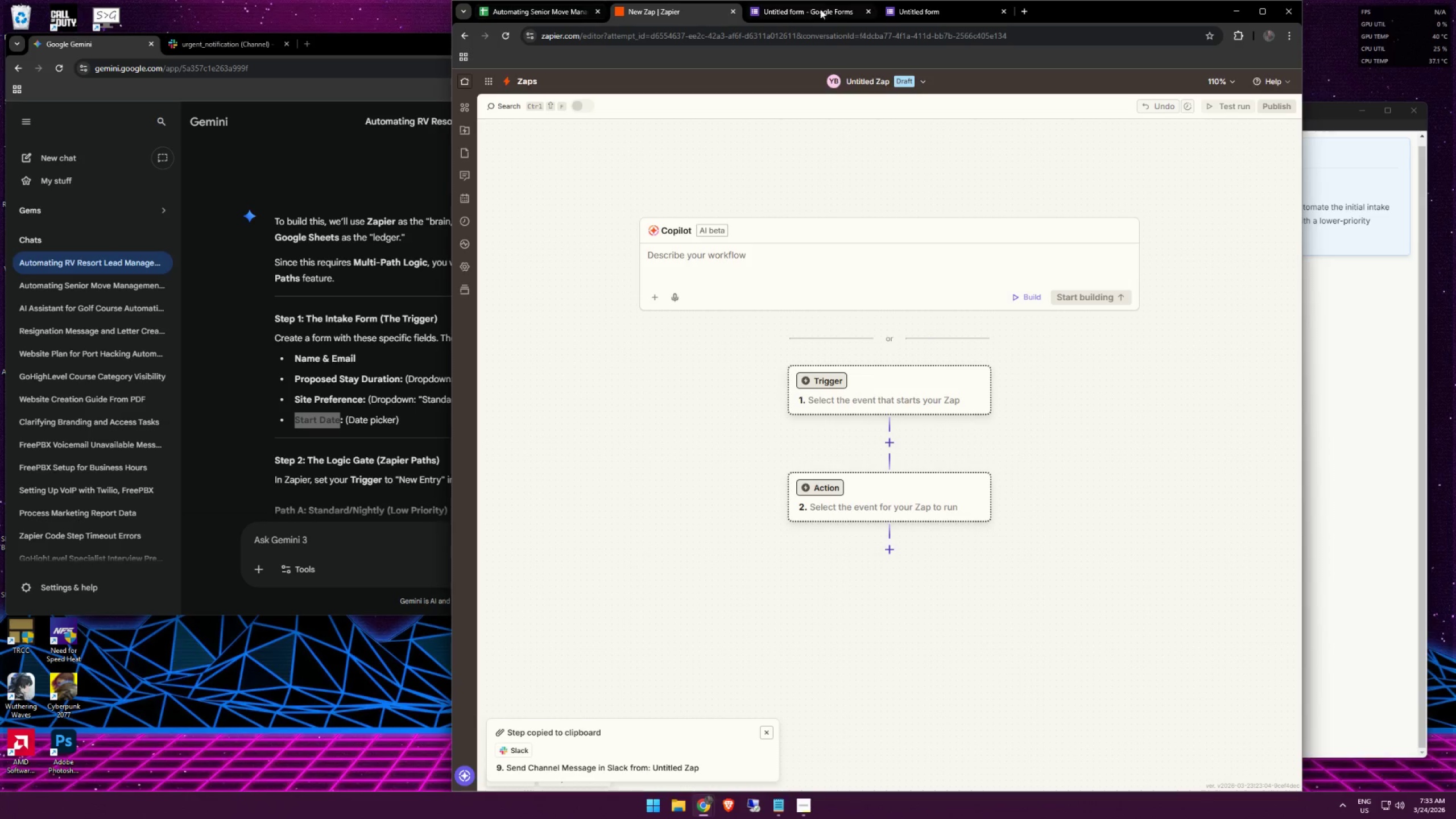 
left_click([935, 10])
 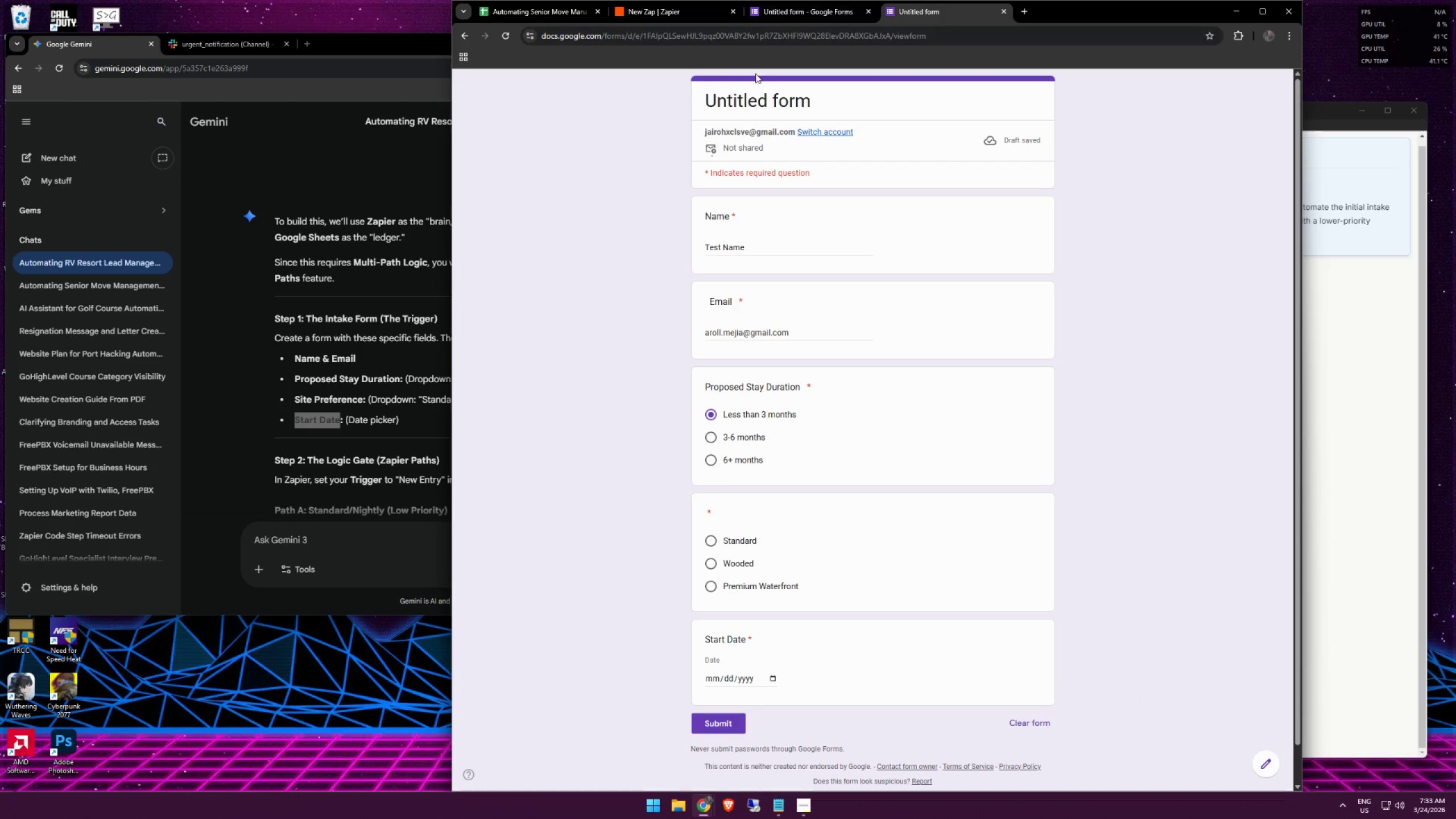 
left_click([765, 96])
 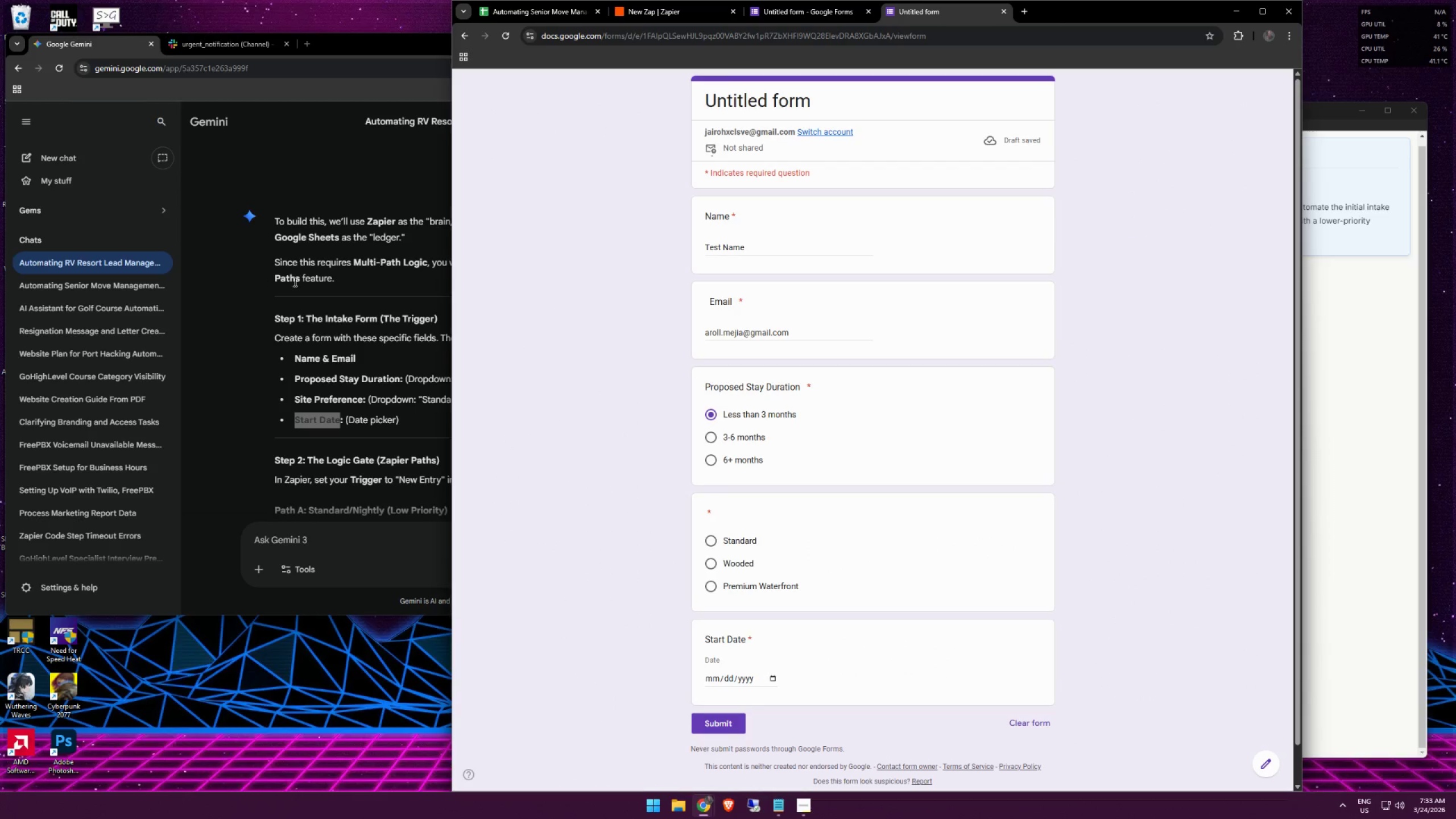 
left_click([397, 280])
 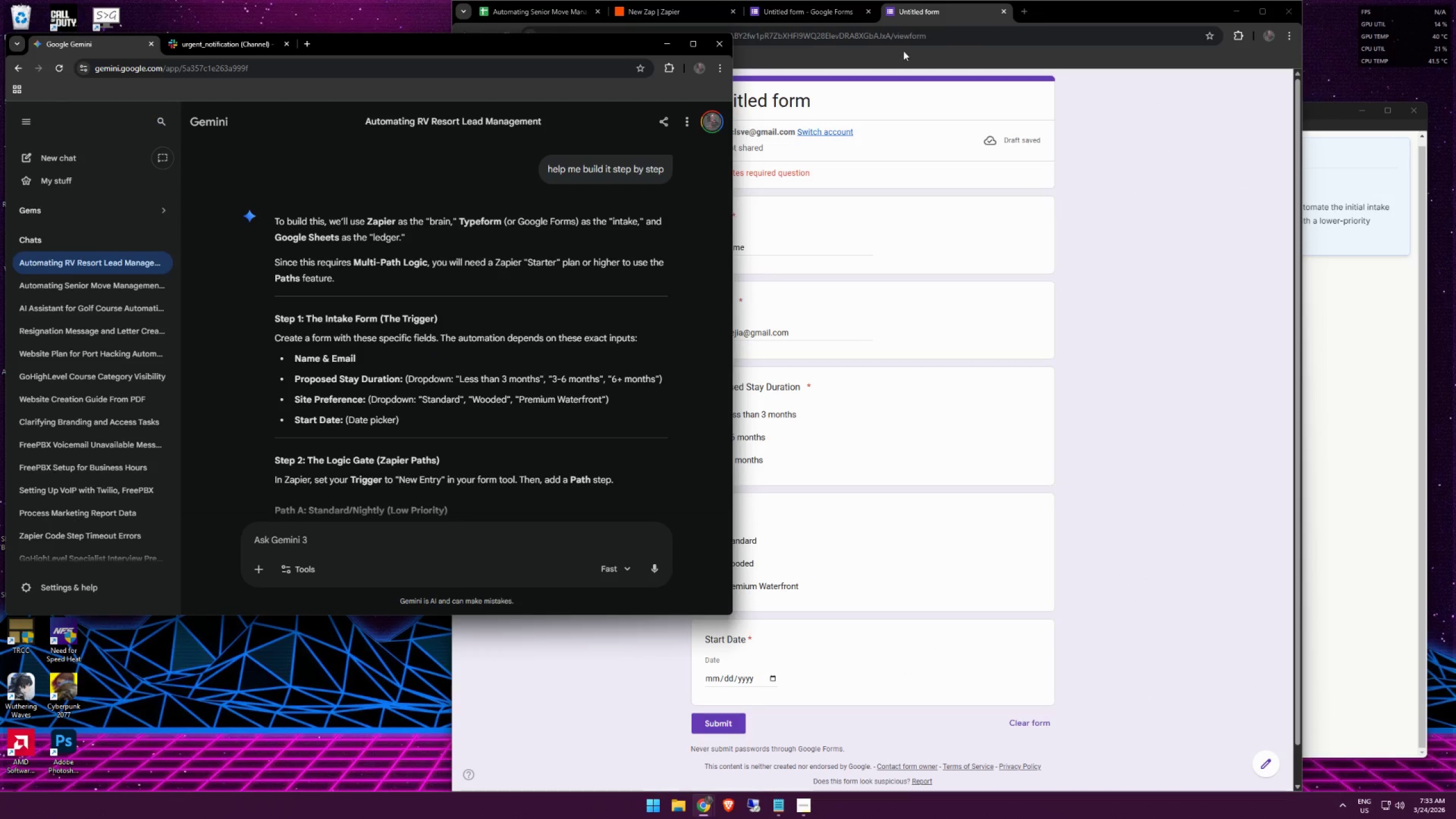 
left_click([945, 90])
 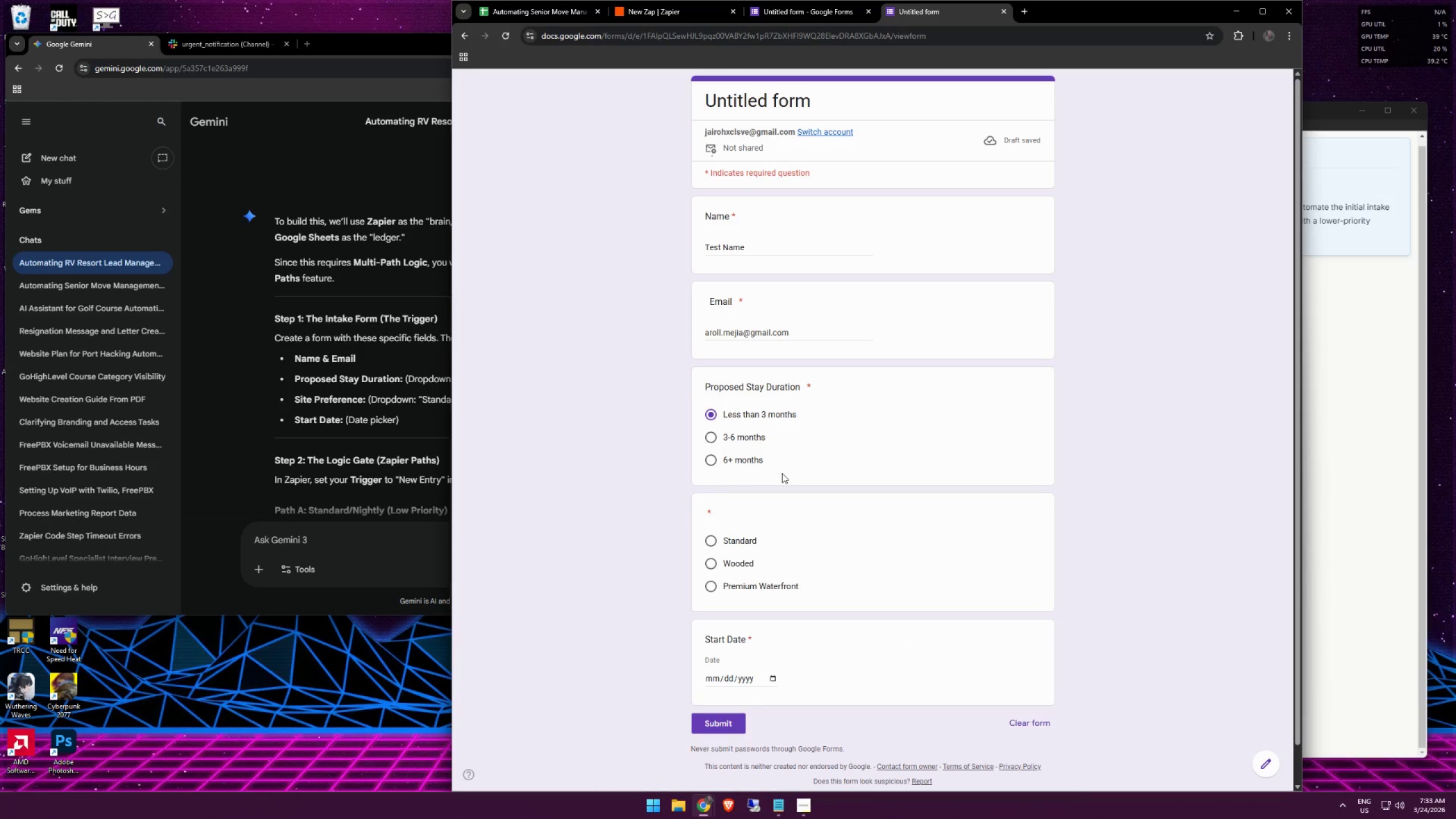 
scroll: coordinate [748, 556], scroll_direction: down, amount: 5.0
 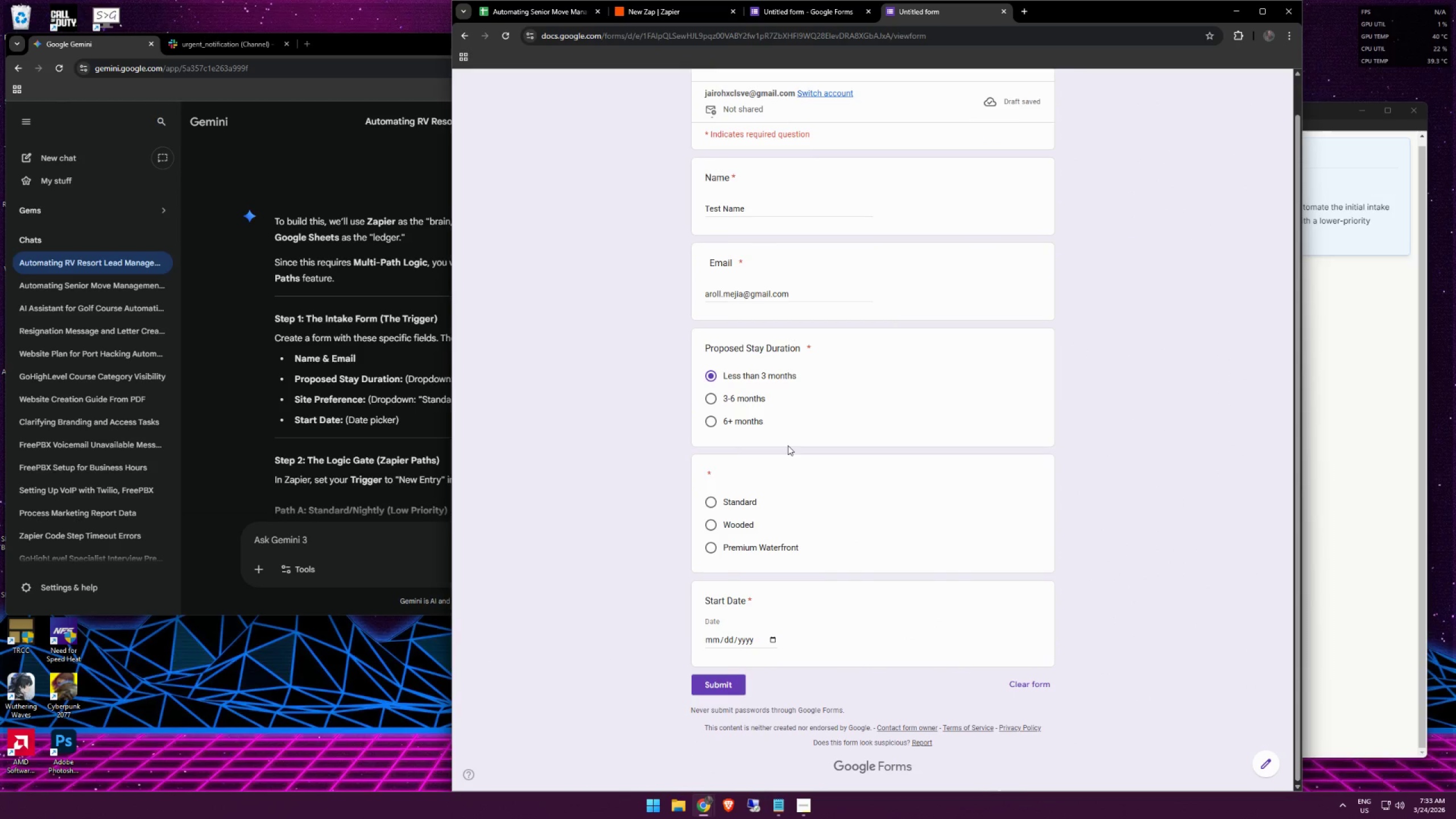 
left_click([738, 549])
 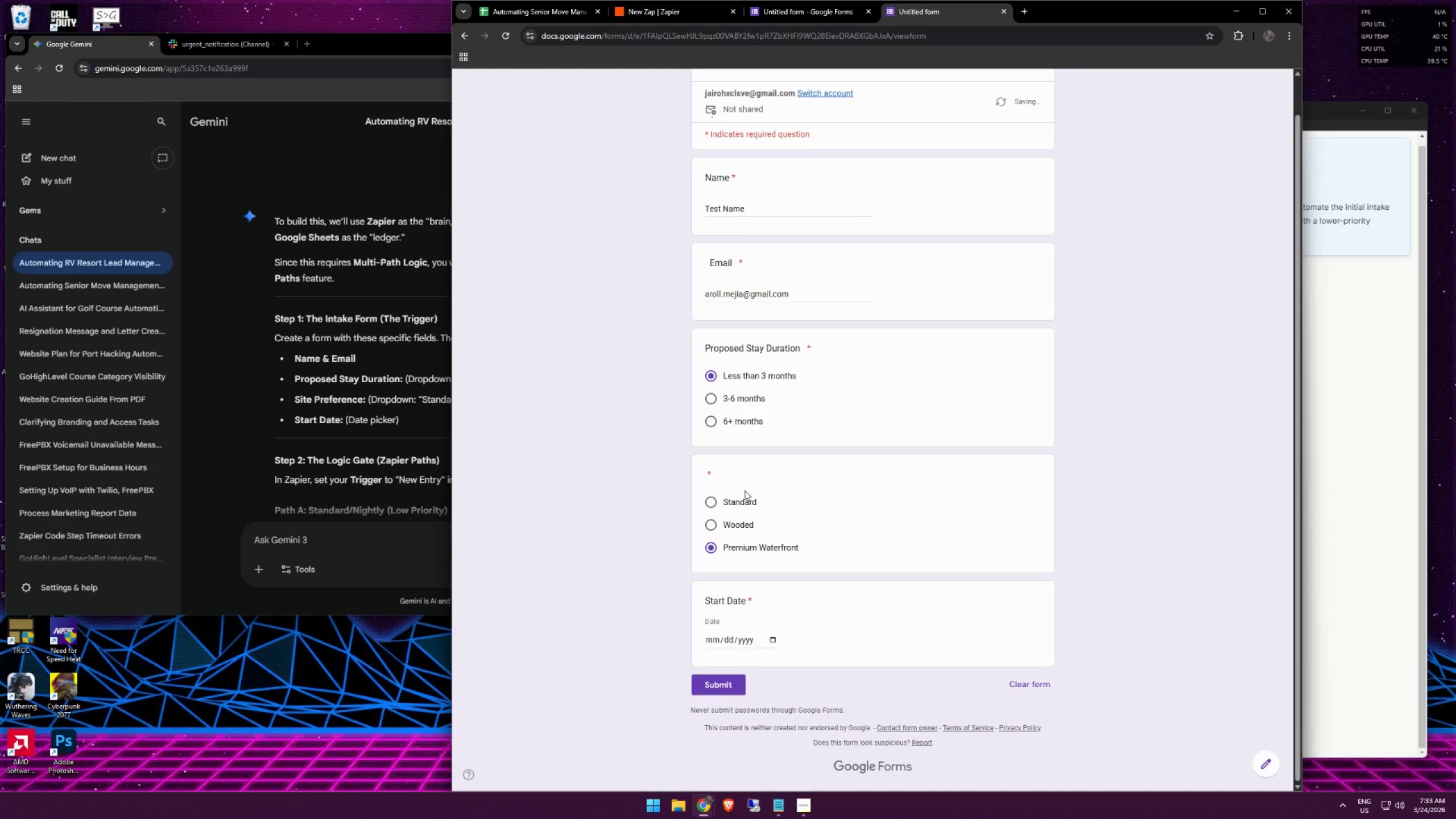 
left_click([823, 11])
 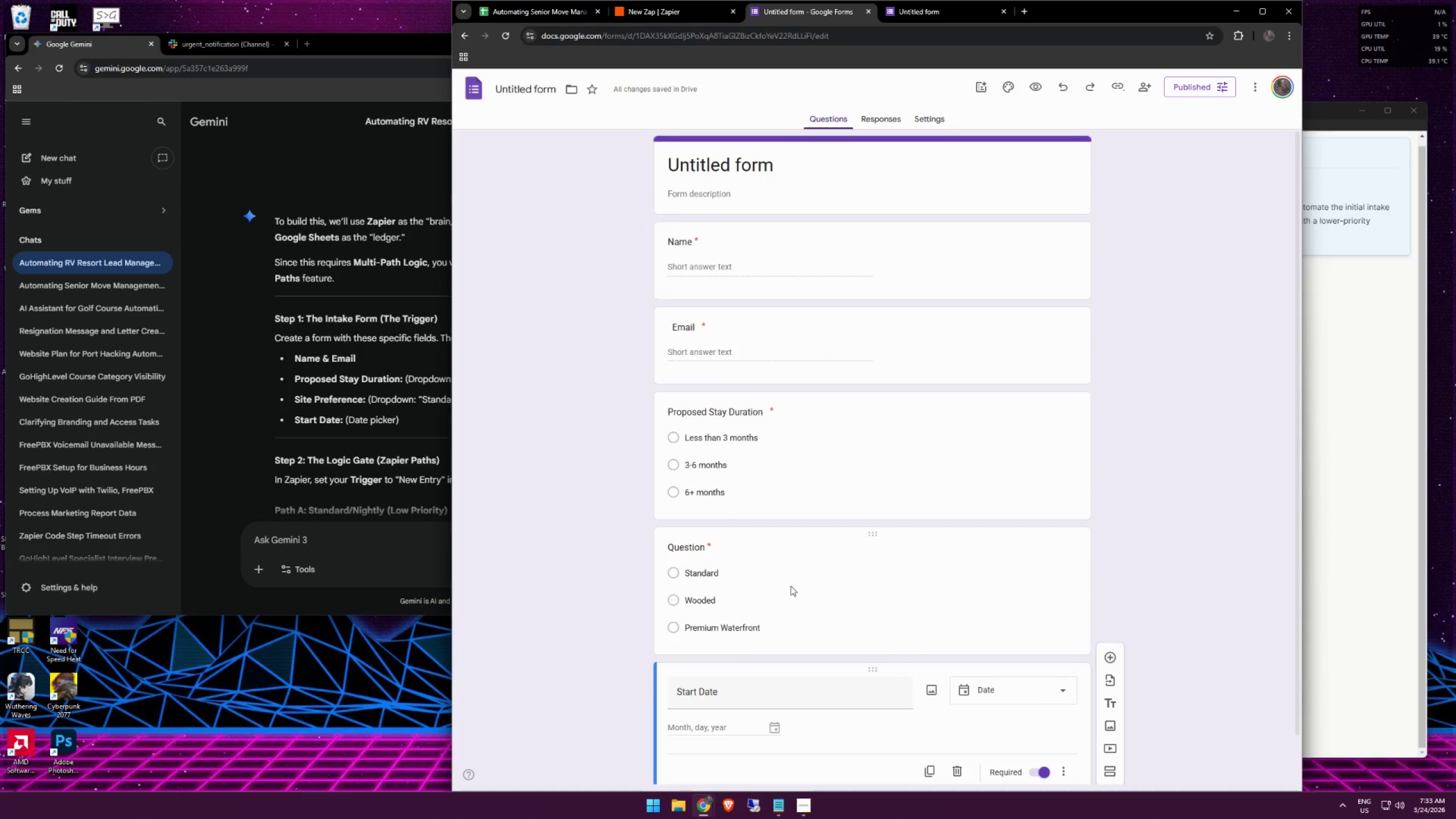 
scroll: coordinate [891, 6], scroll_direction: up, amount: 10.0
 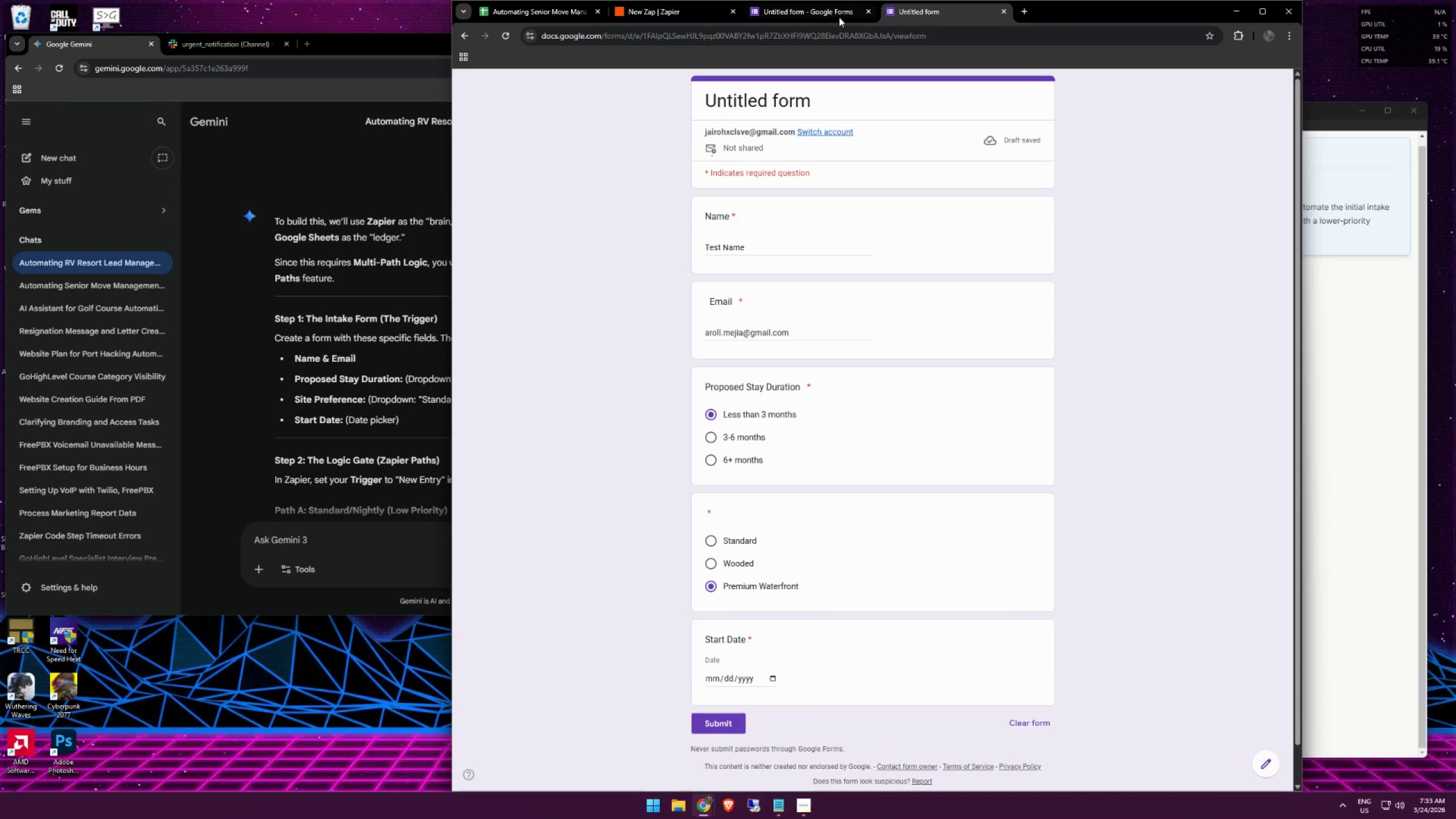 
scroll: coordinate [788, 593], scroll_direction: down, amount: 5.0
 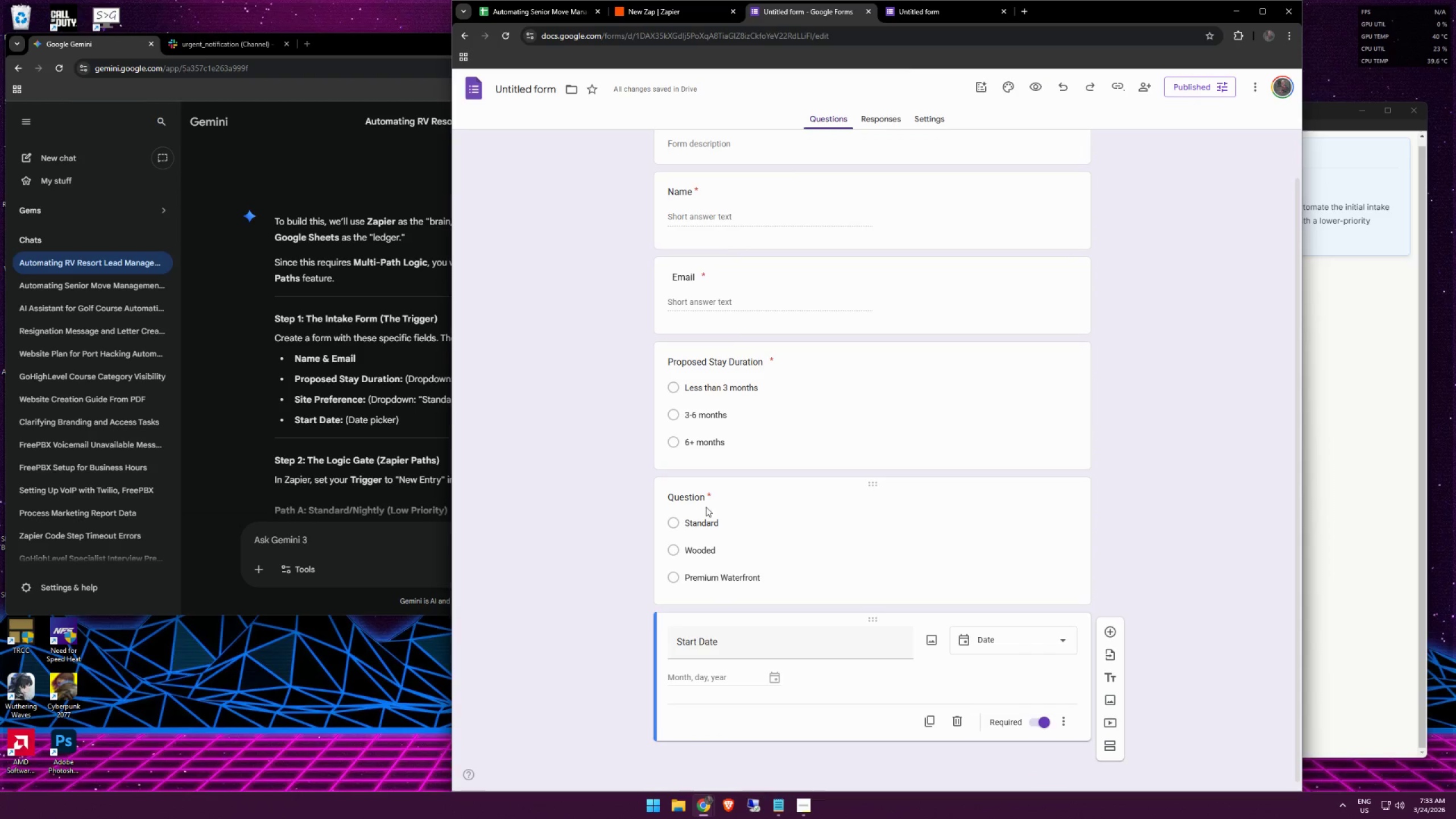 
left_click([890, 493])
 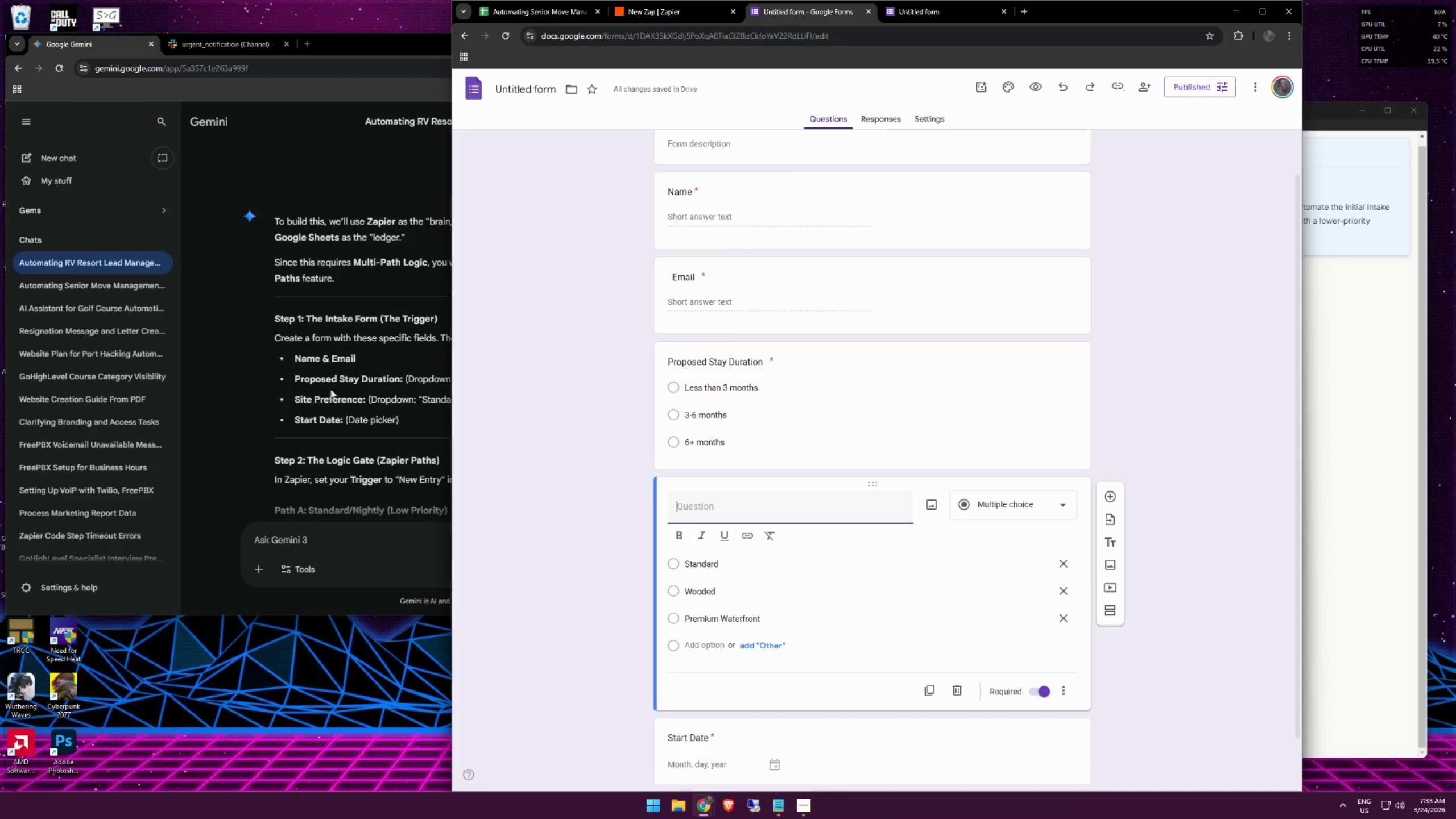 
left_click_drag(start_coordinate=[288, 398], to_coordinate=[363, 403])
 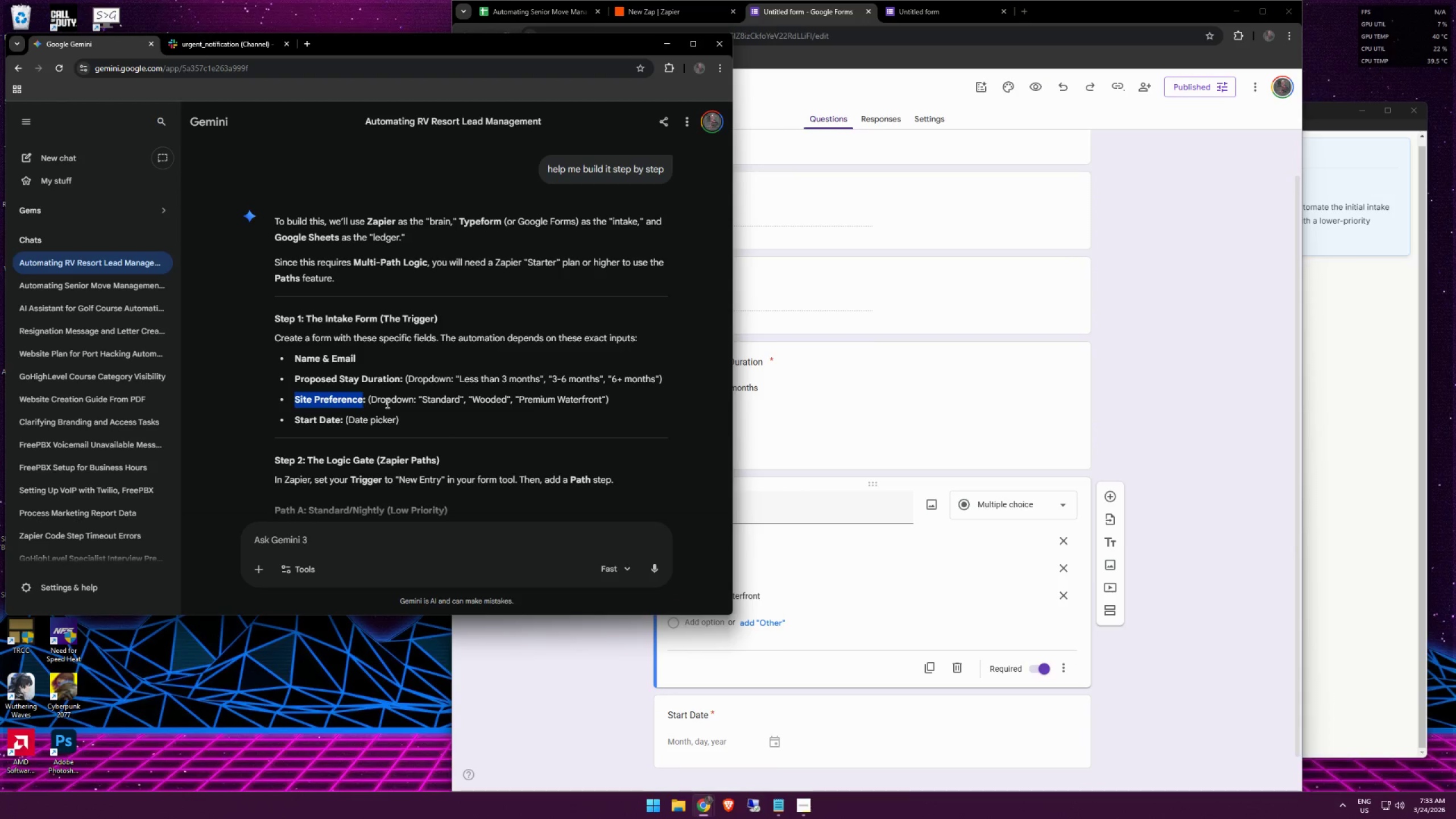 
key(Control+ControlLeft)
 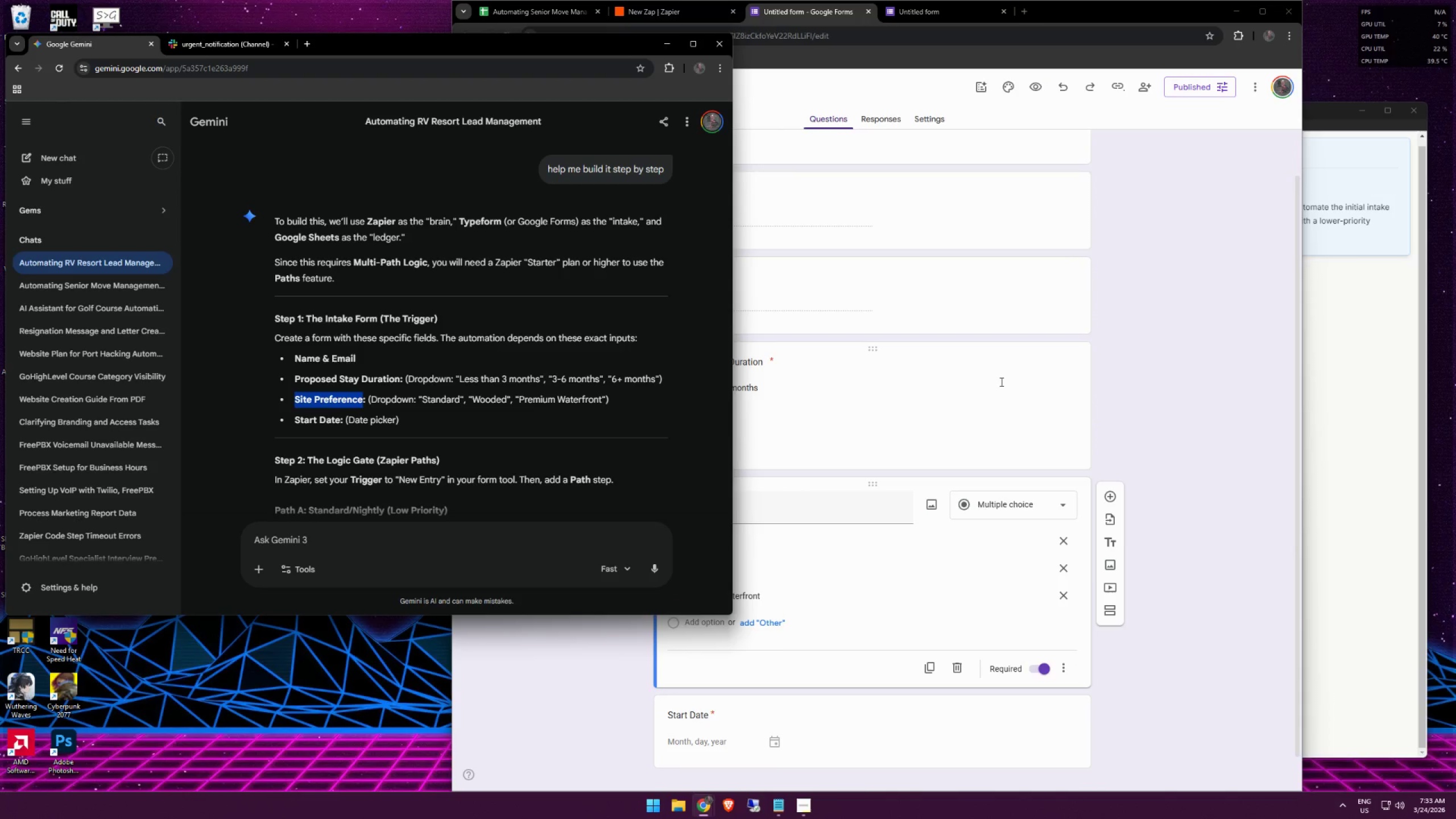 
key(Control+C)
 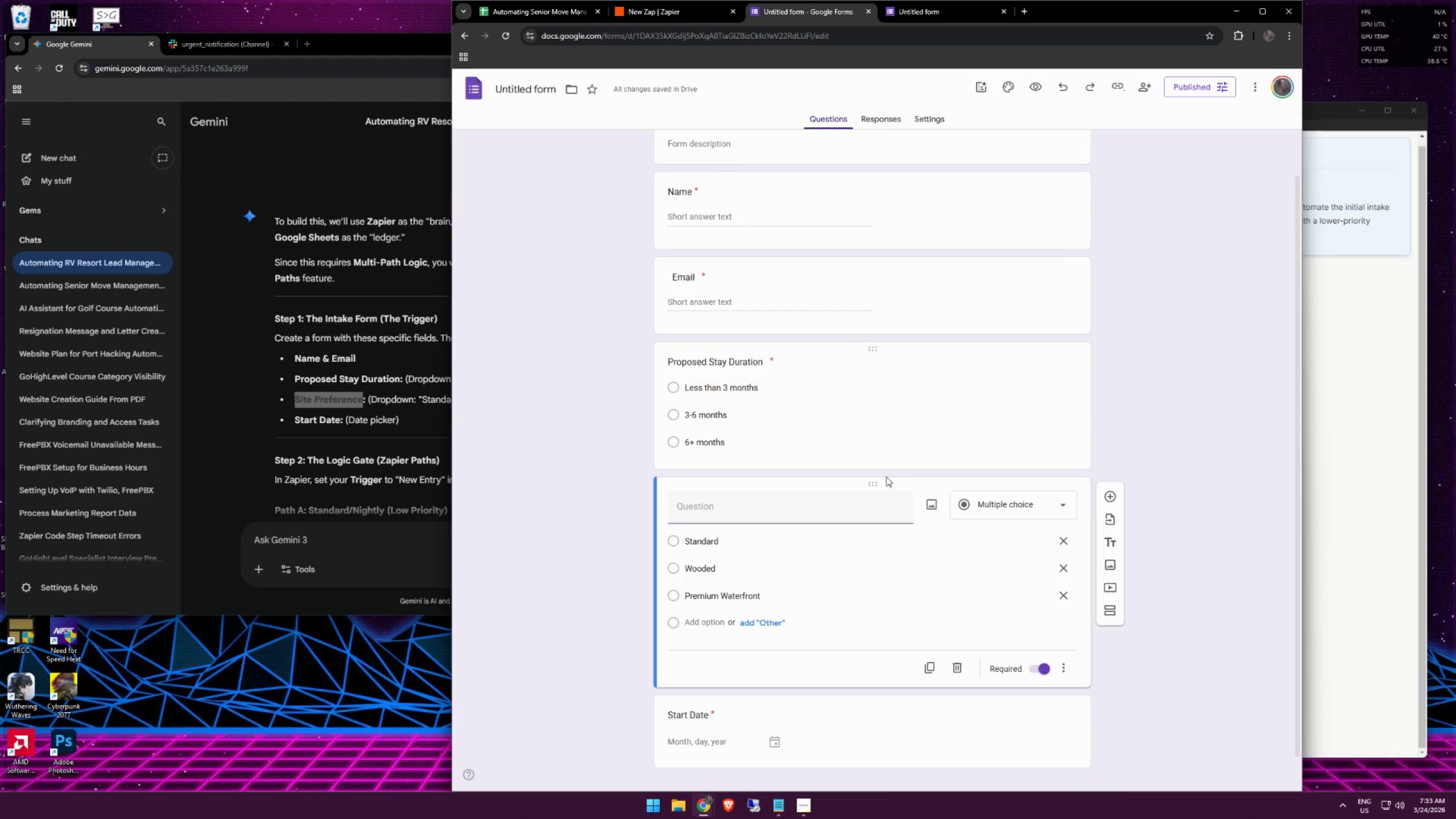 
double_click([752, 504])
 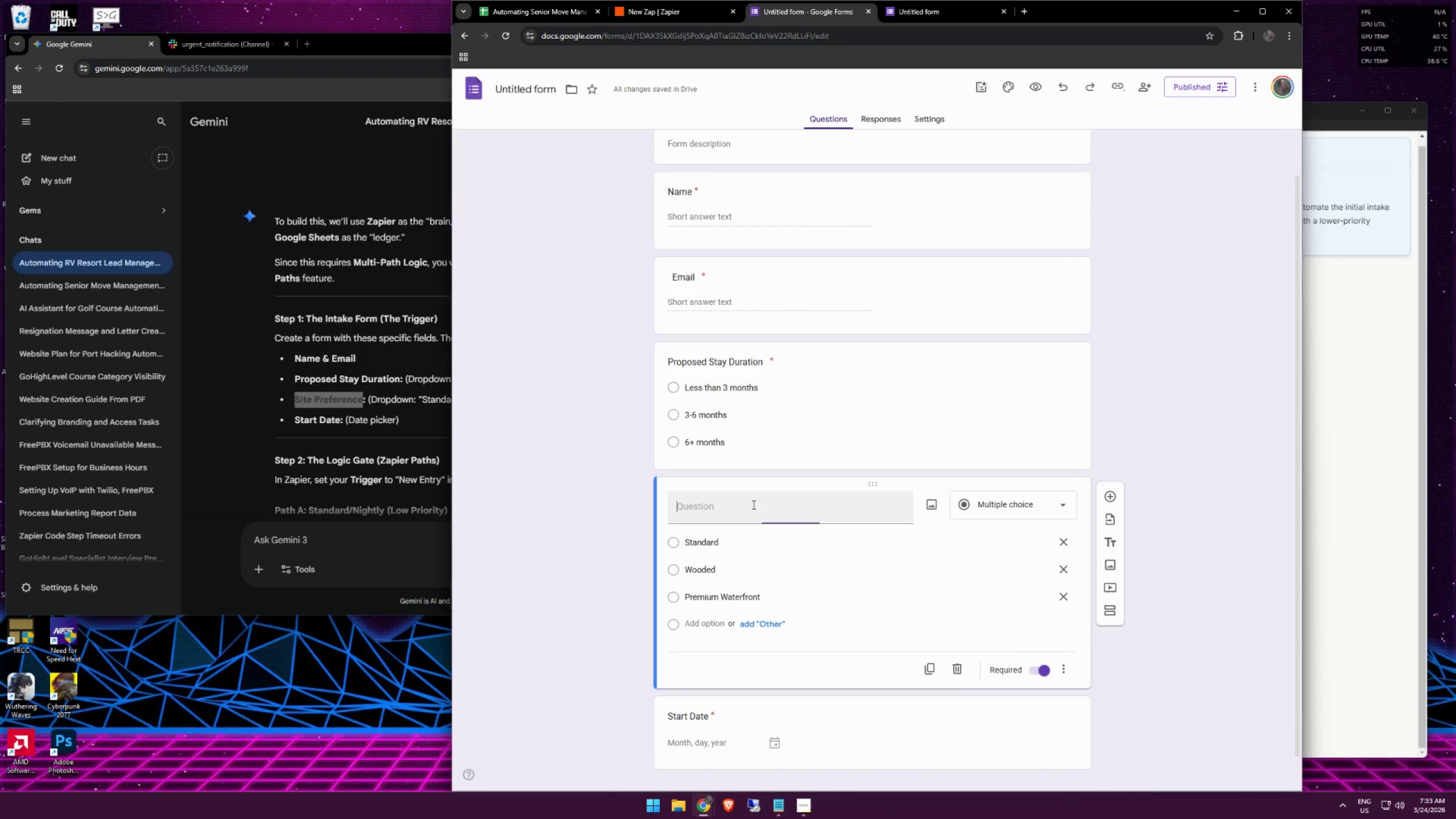 
key(Control+ControlLeft)
 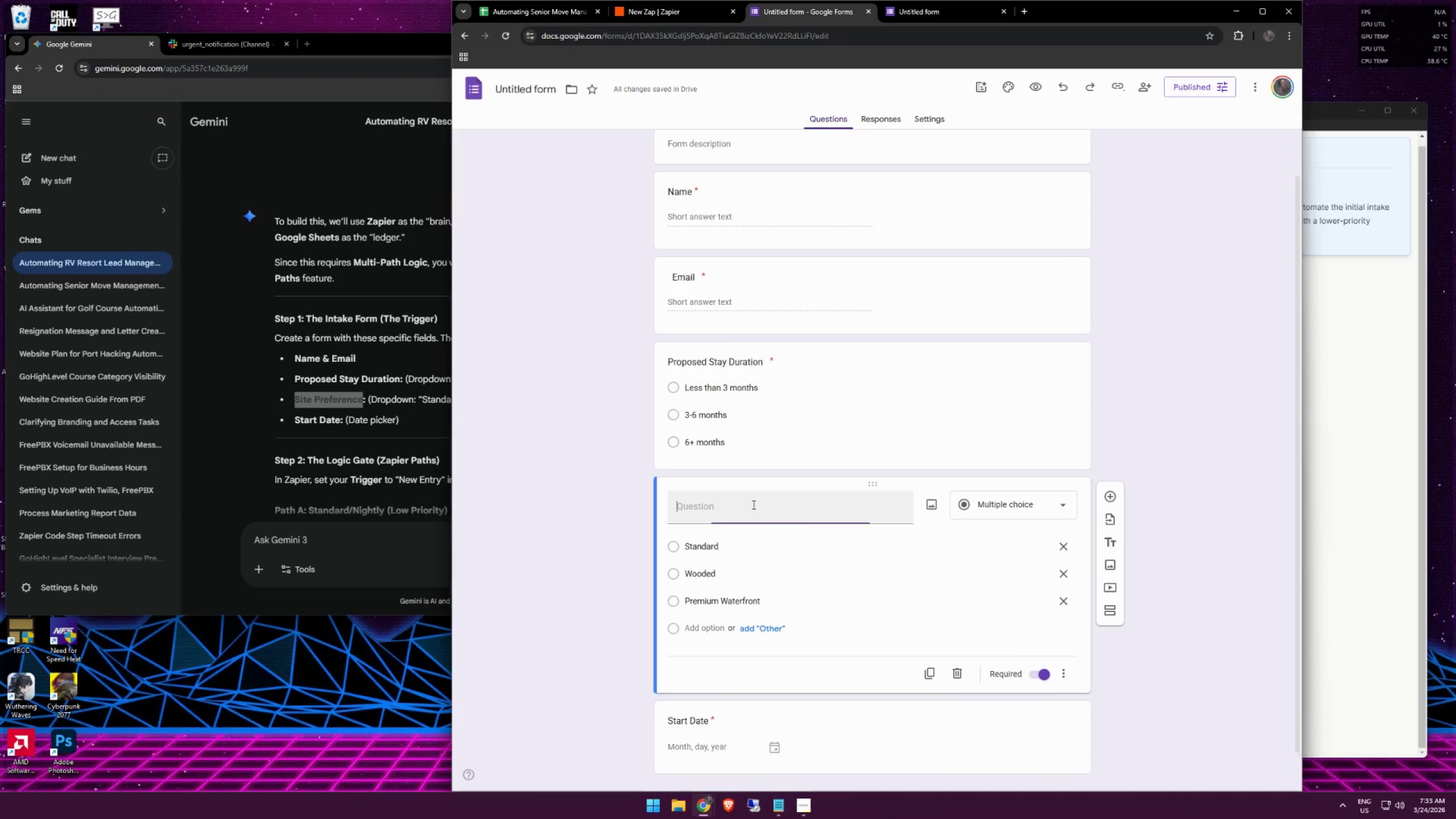 
key(Control+V)
 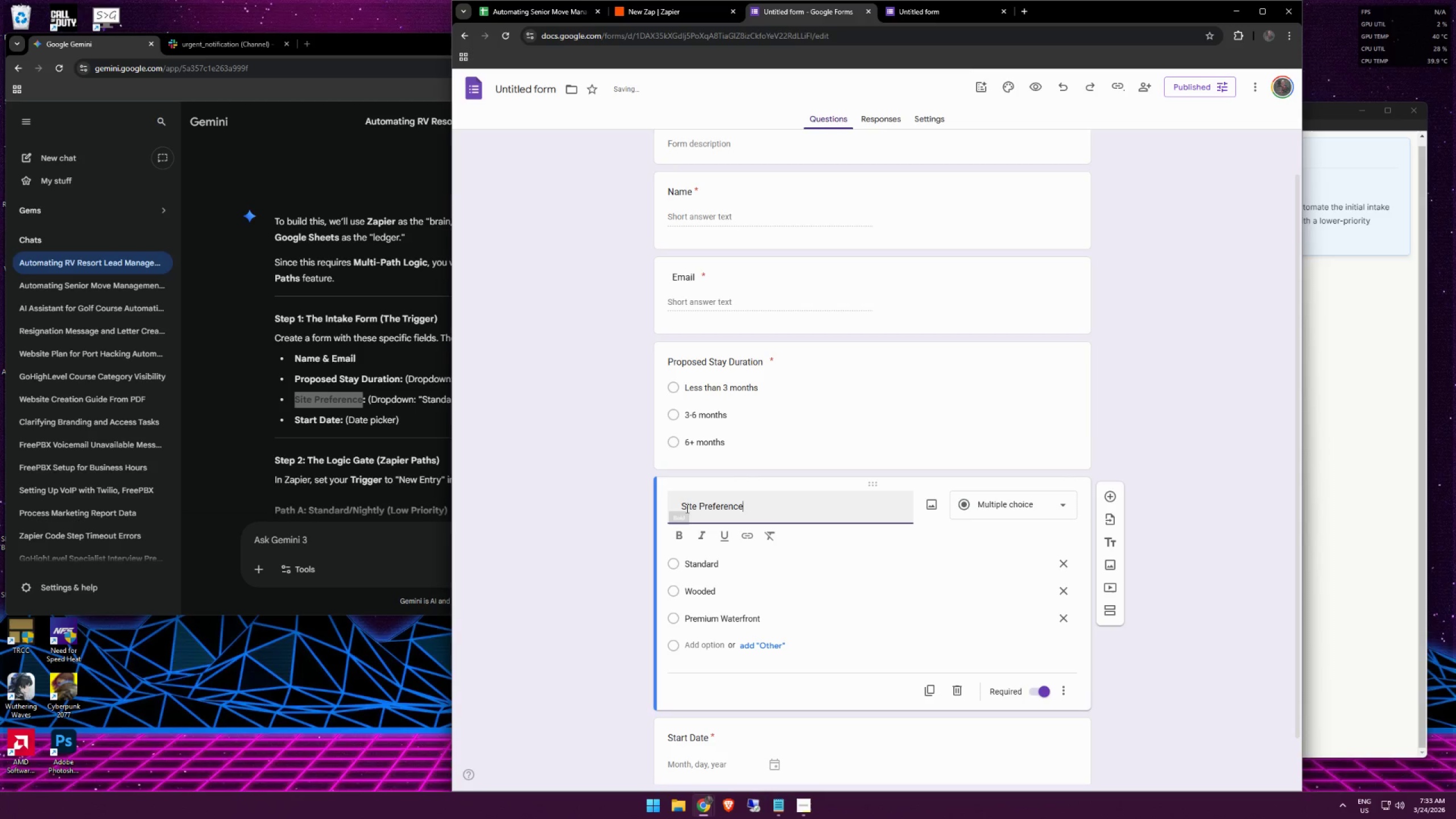 
left_click([682, 510])
 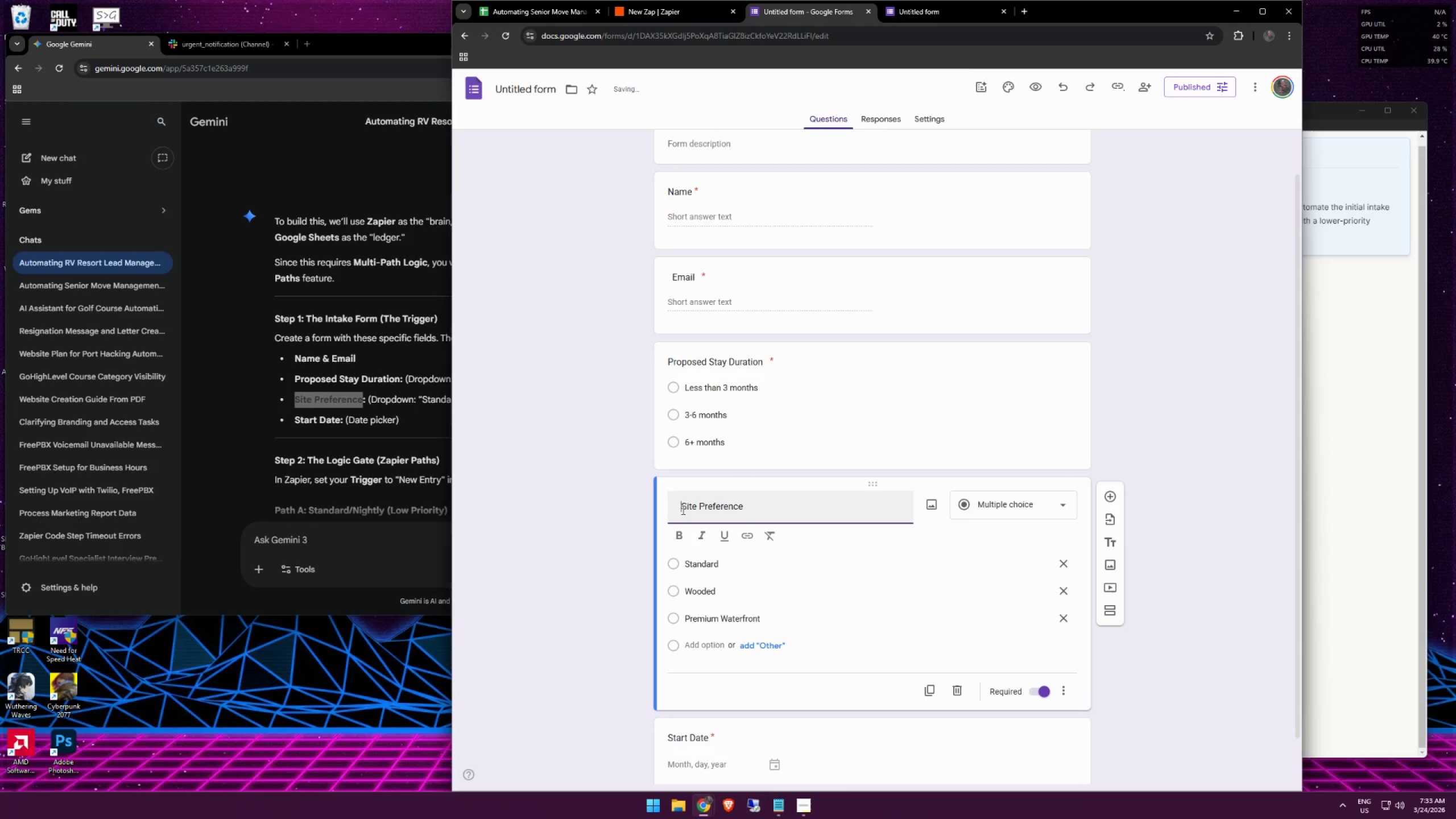 
key(Backspace)
 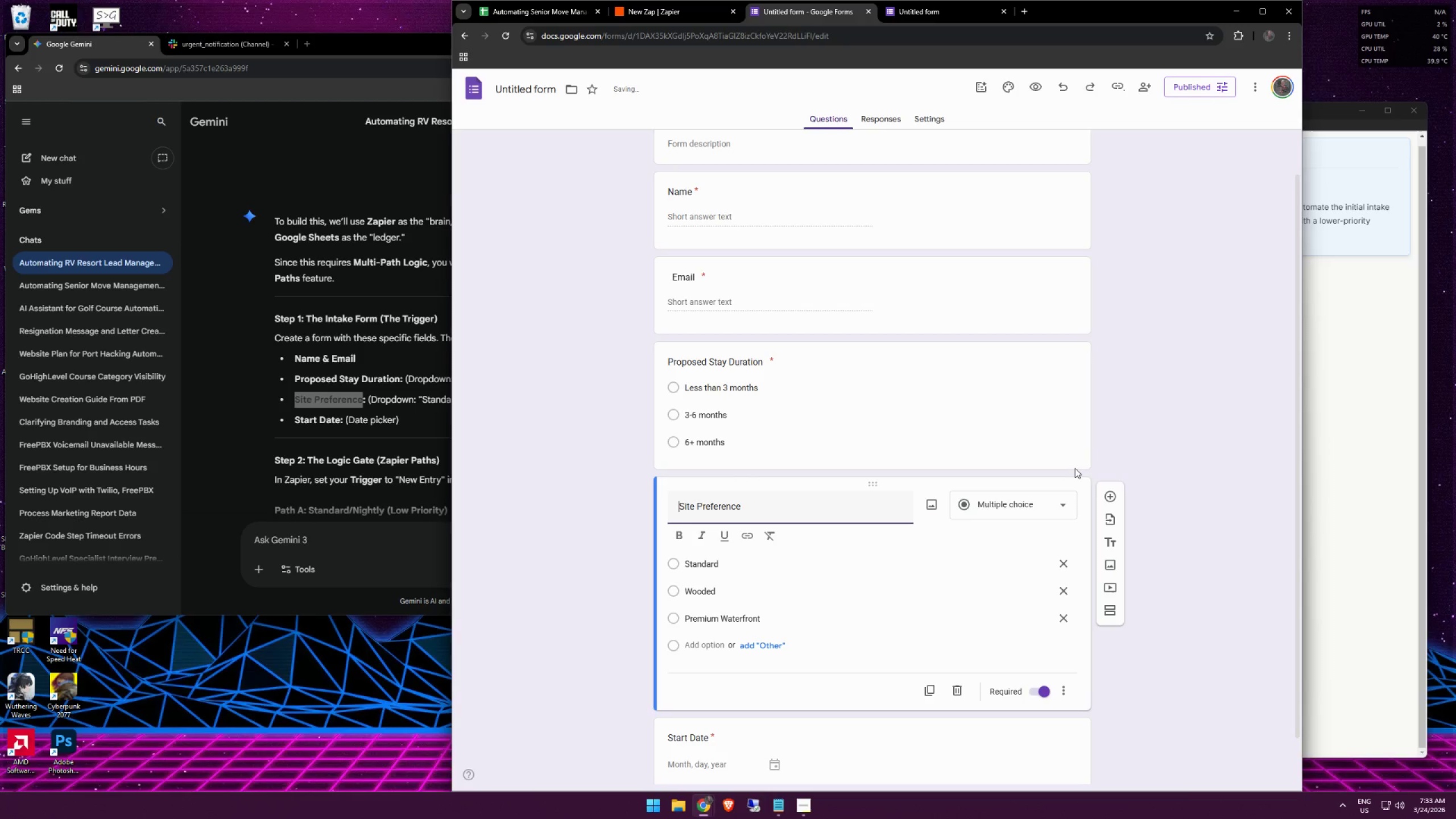 
key(Backspace)
 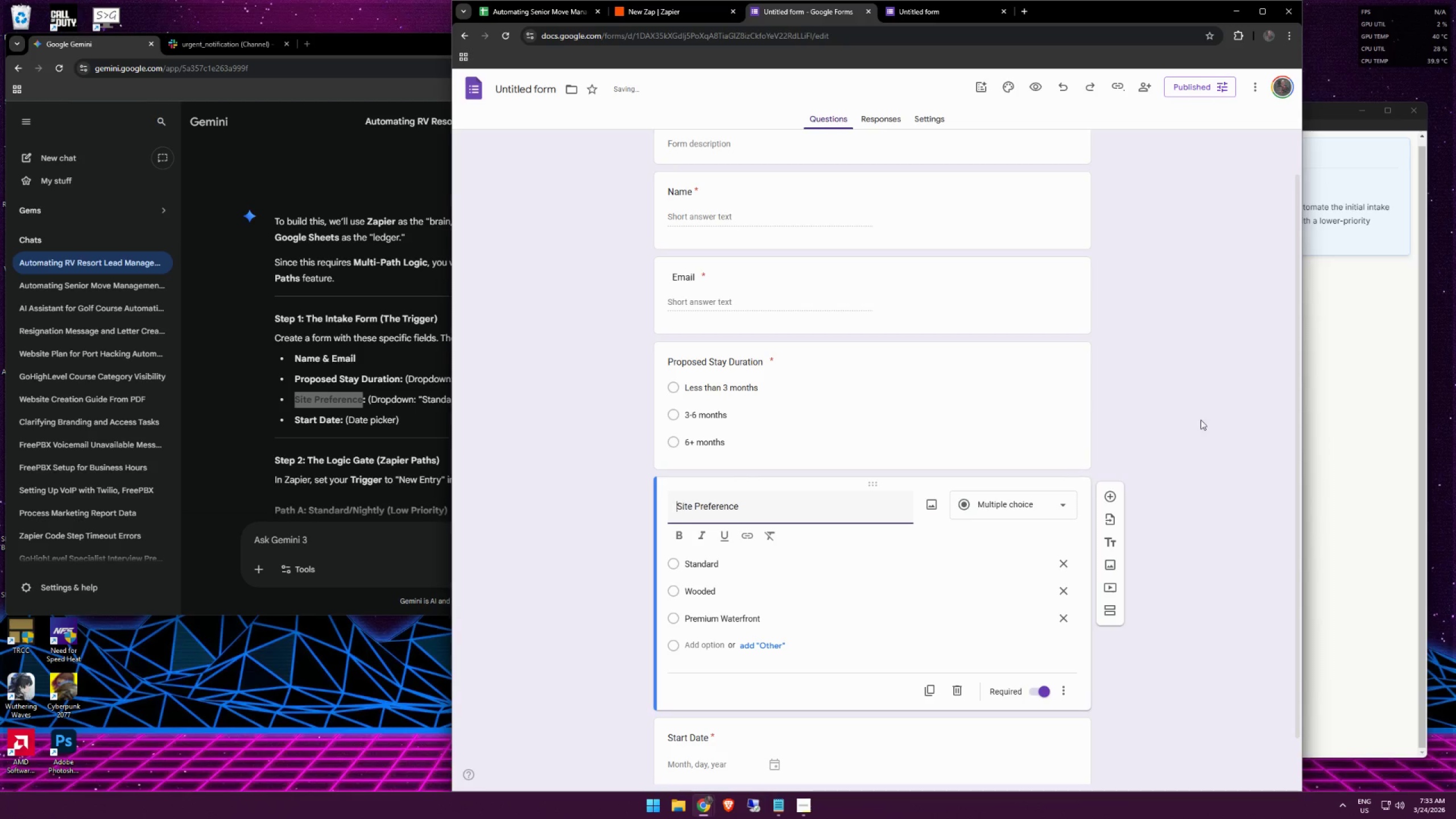 
key(Backspace)
 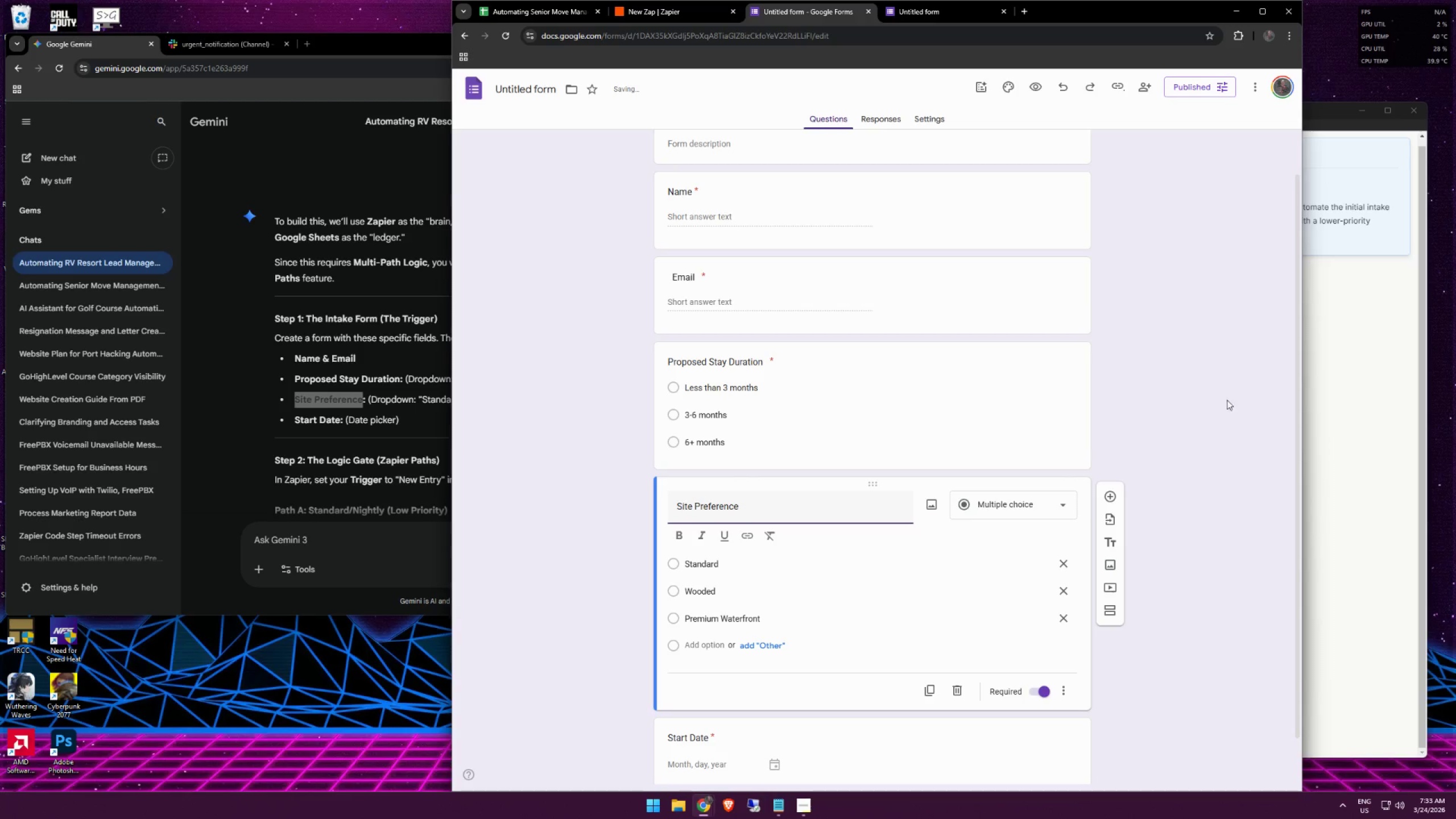 
key(Backspace)
 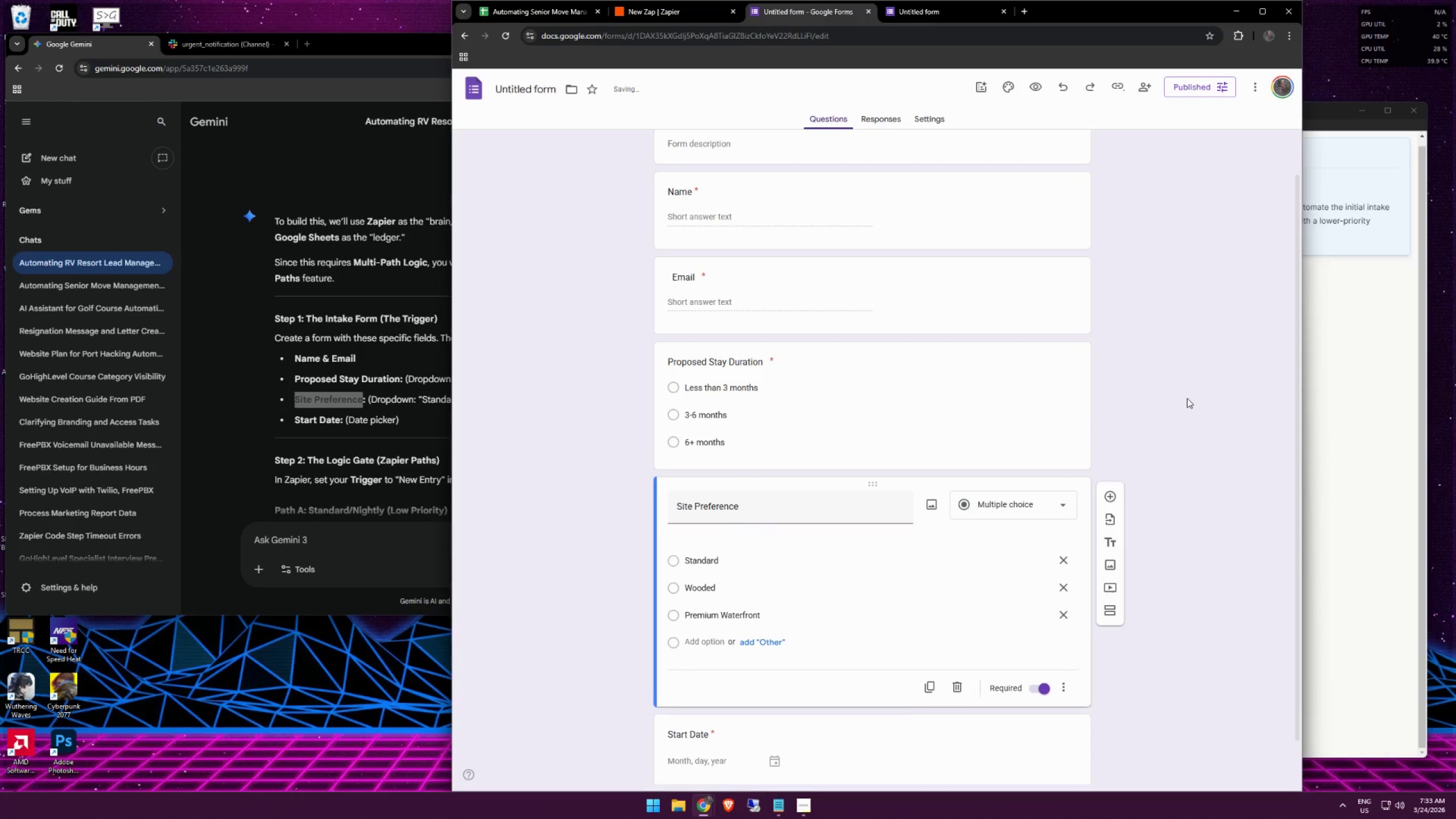 
scroll: coordinate [1198, 329], scroll_direction: down, amount: 12.0
 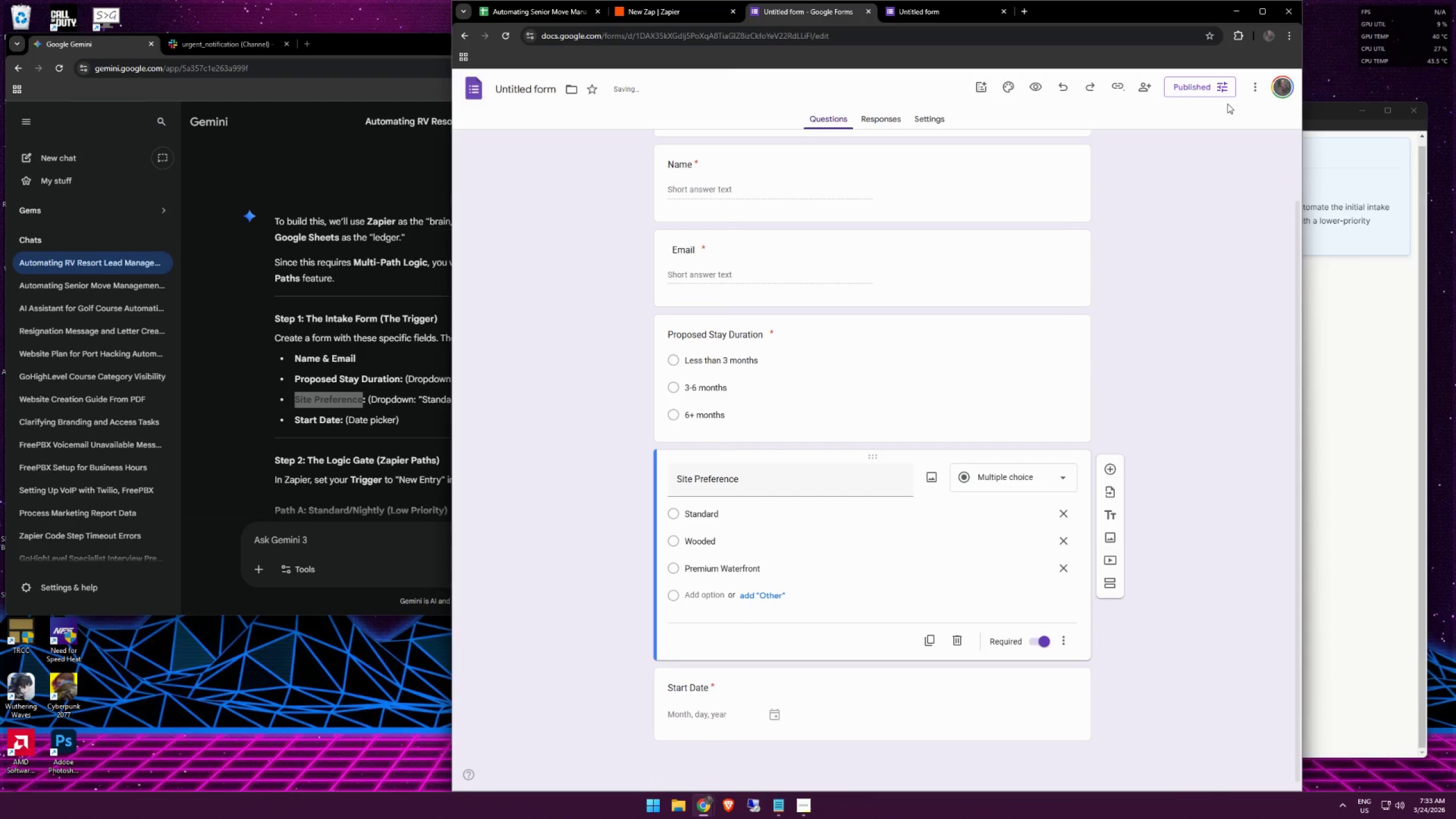 
left_click([1192, 85])
 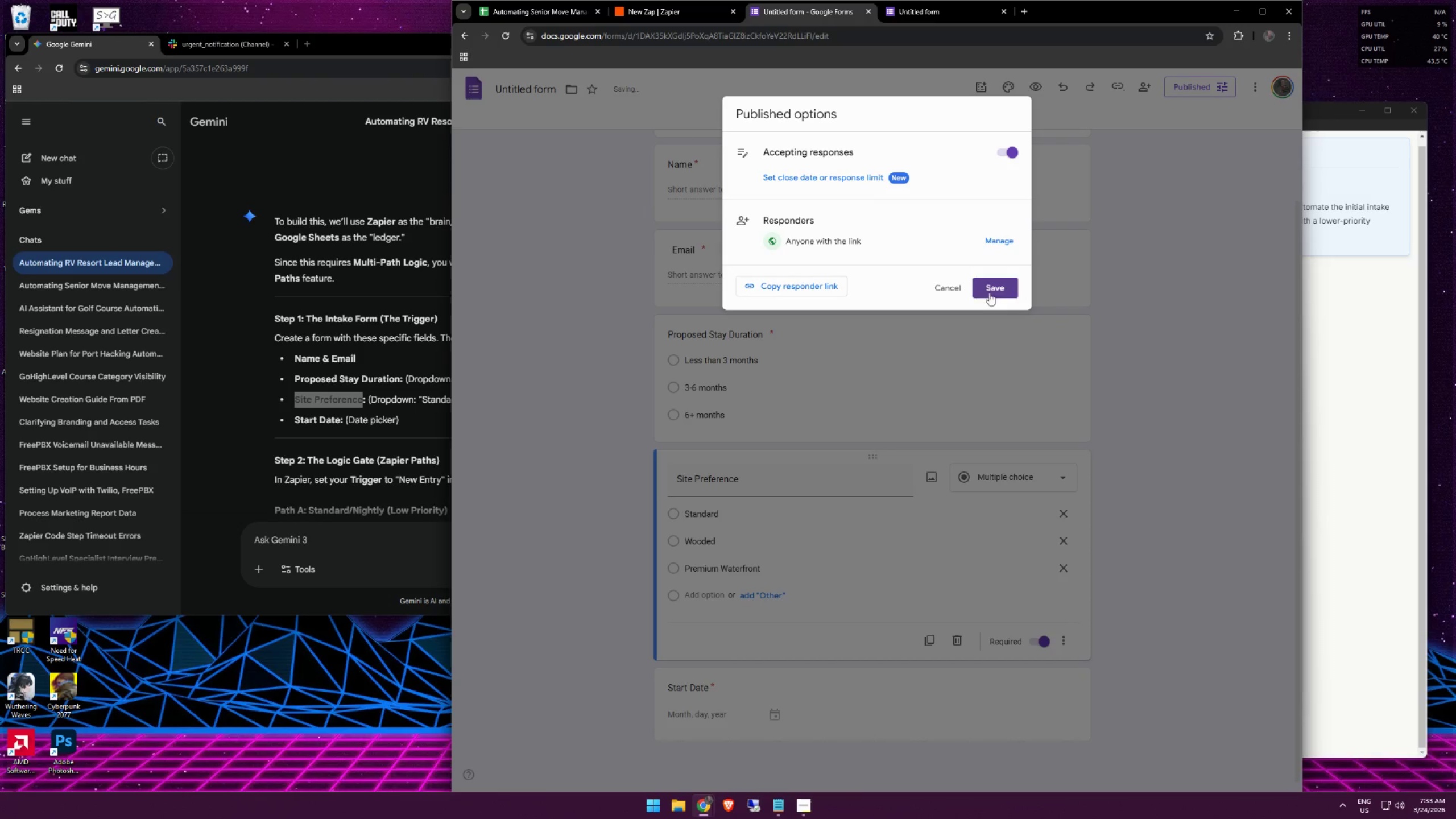 
left_click([995, 288])
 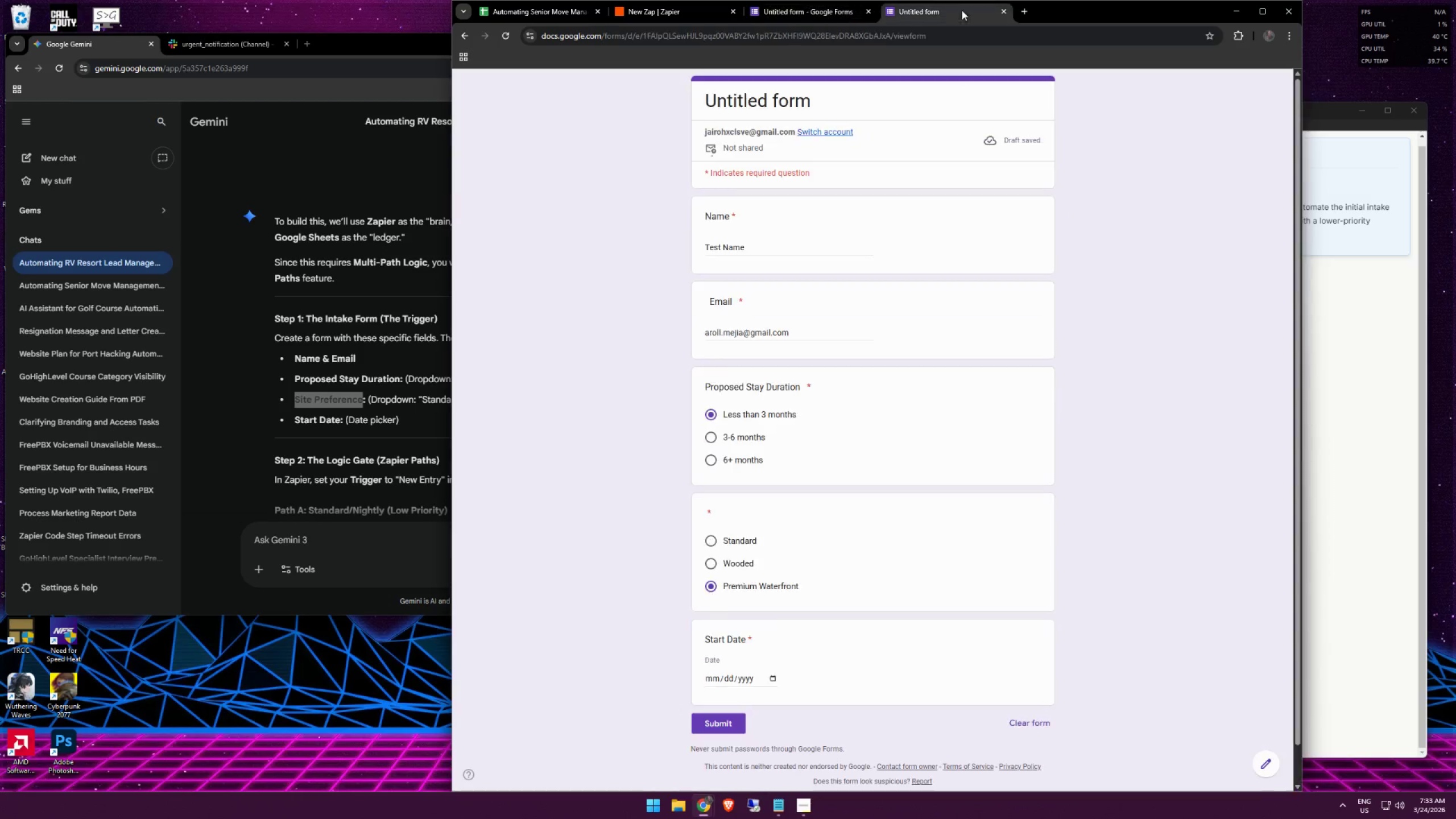 
double_click([1168, 271])
 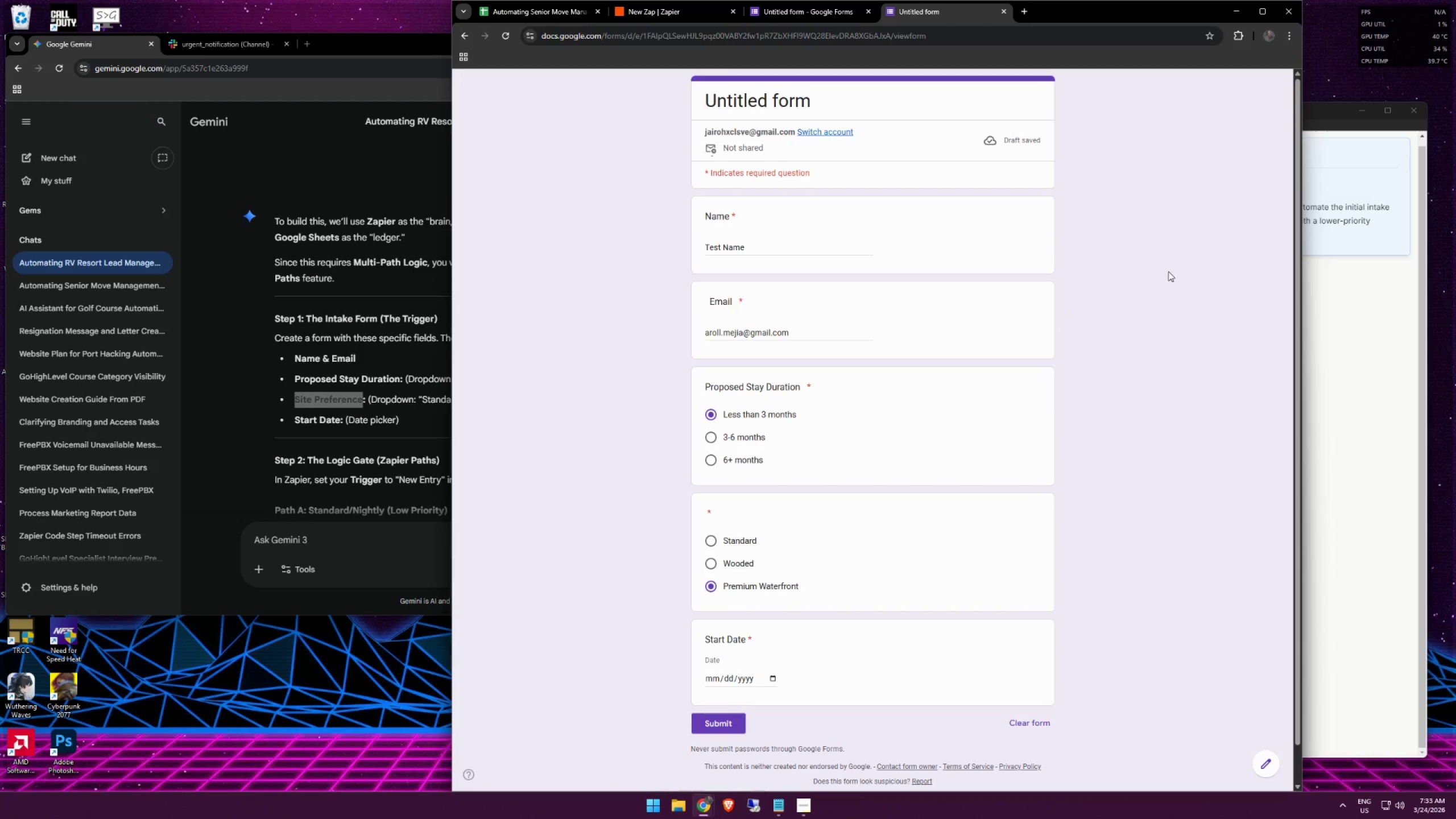 
key(Control+ControlLeft)
 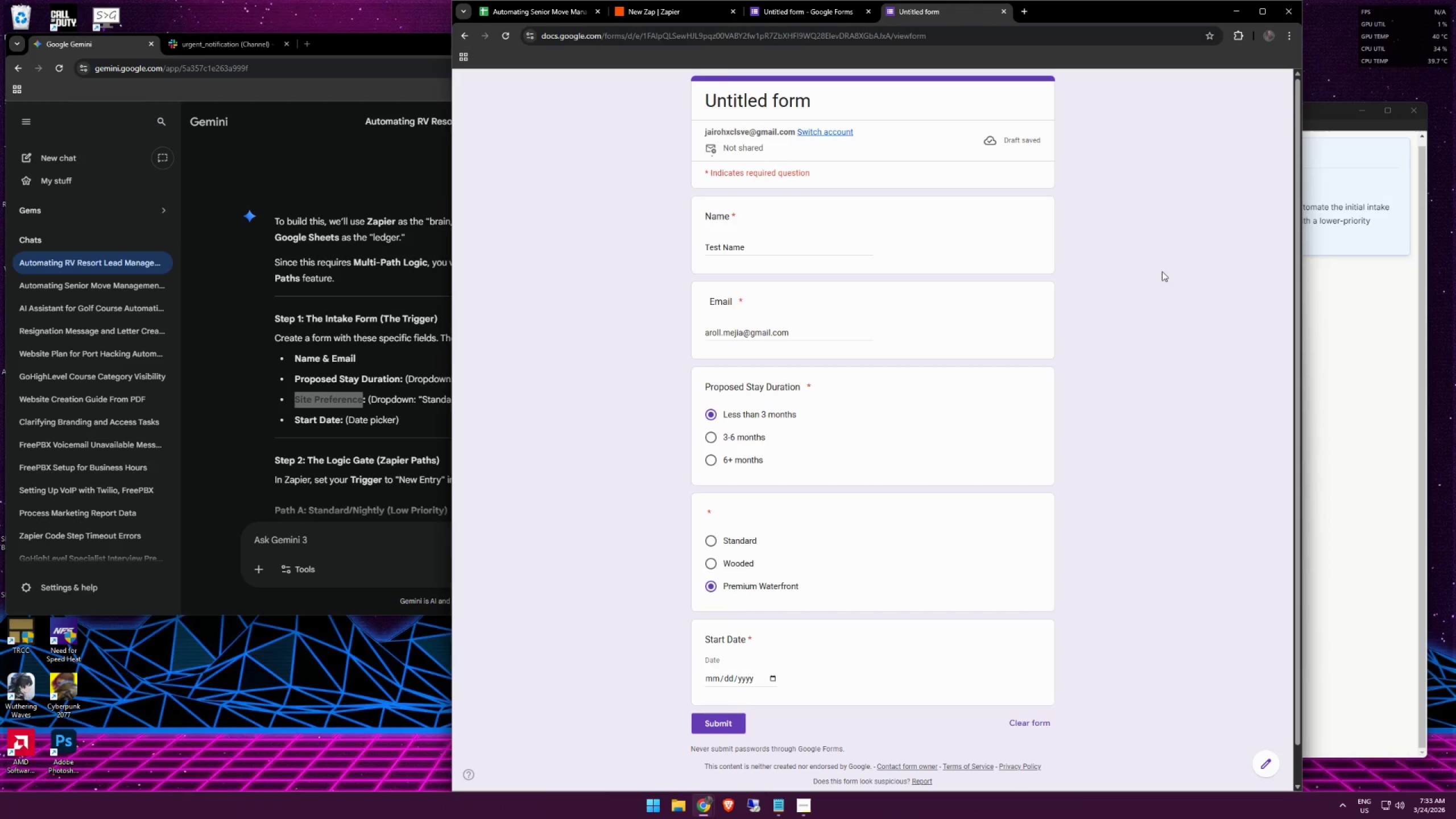 
key(Control+R)
 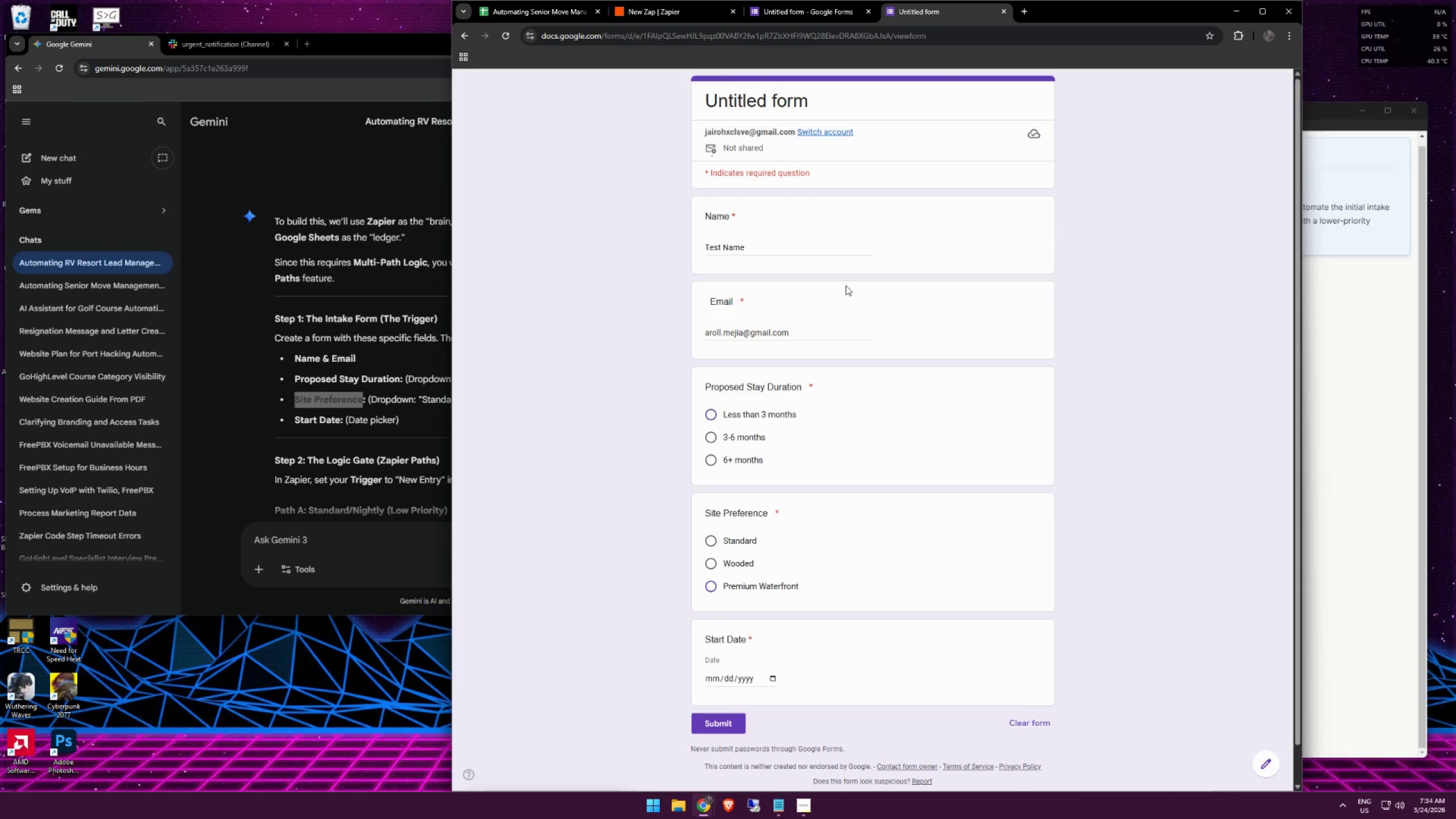 
left_click([742, 253])
 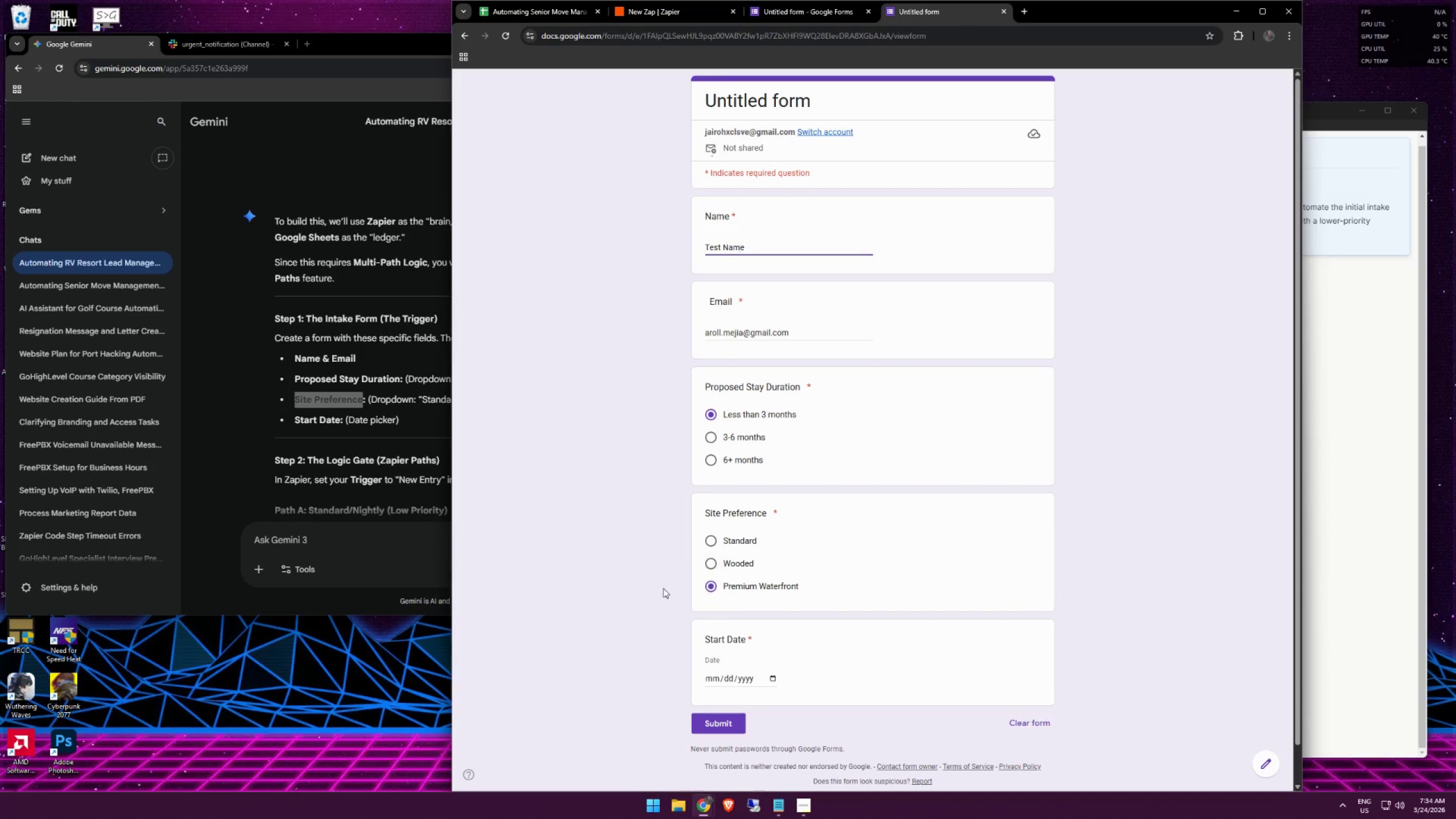 
left_click([770, 677])
 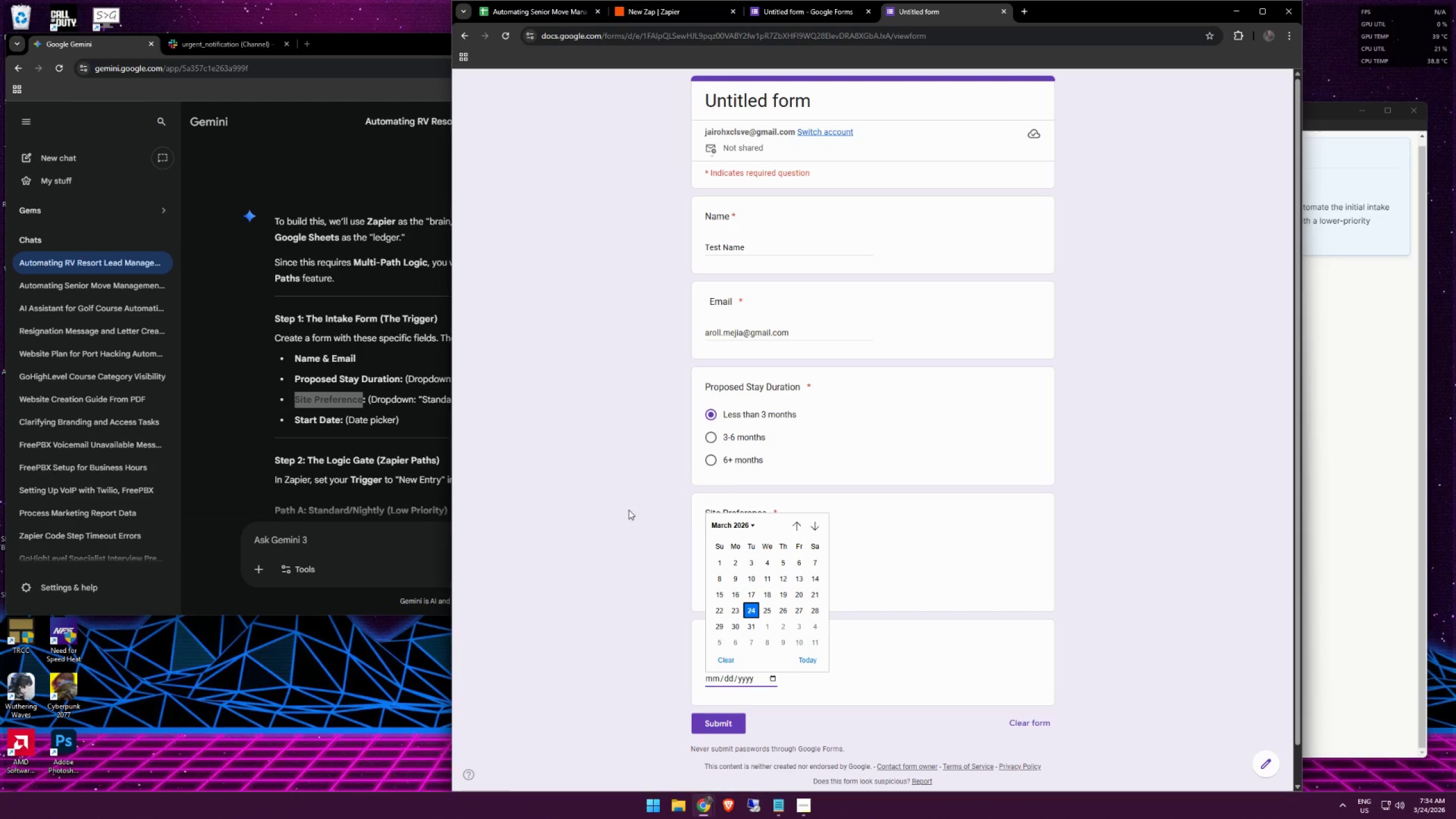 
left_click([943, 522])
 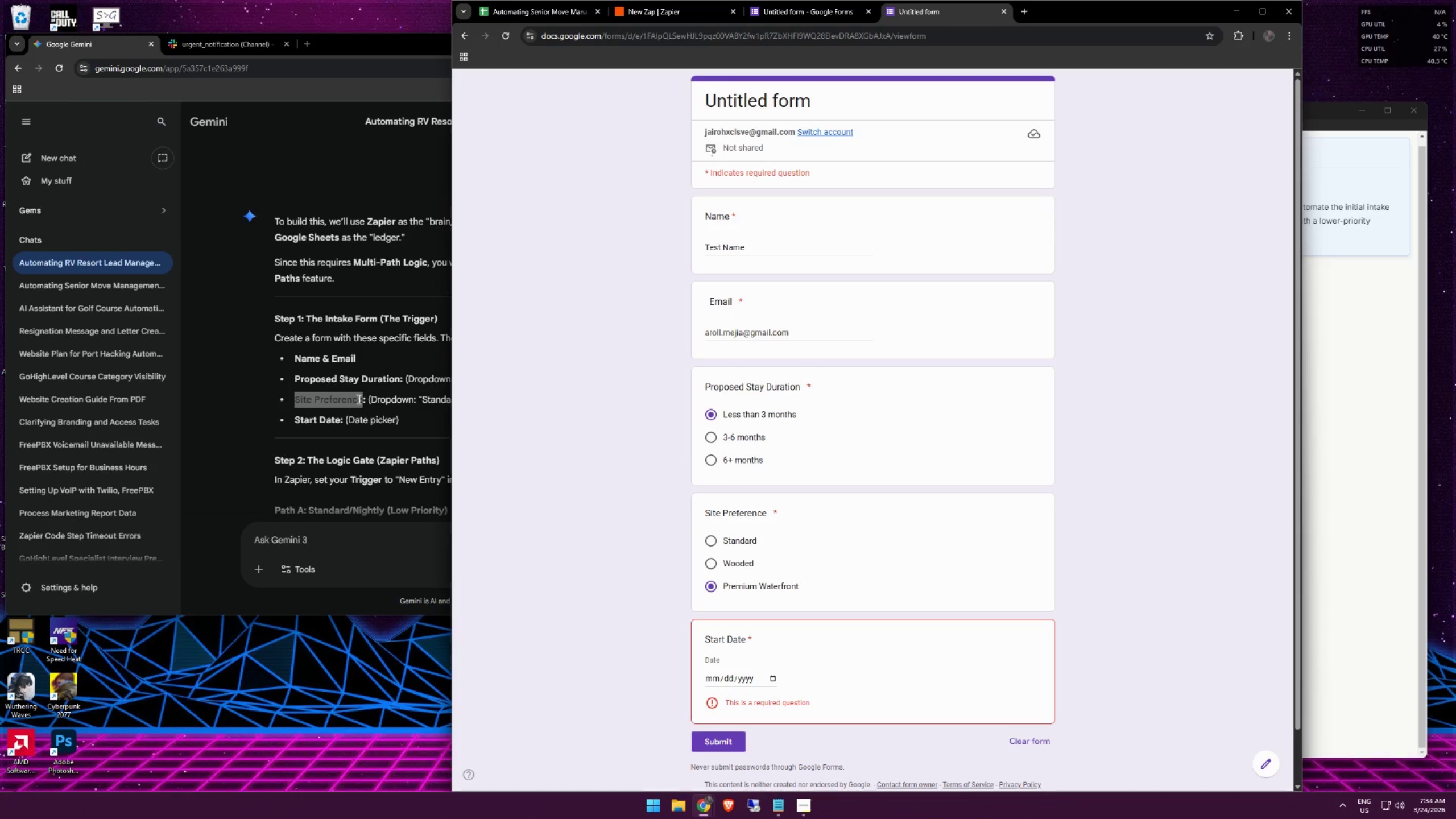 
left_click([354, 419])
 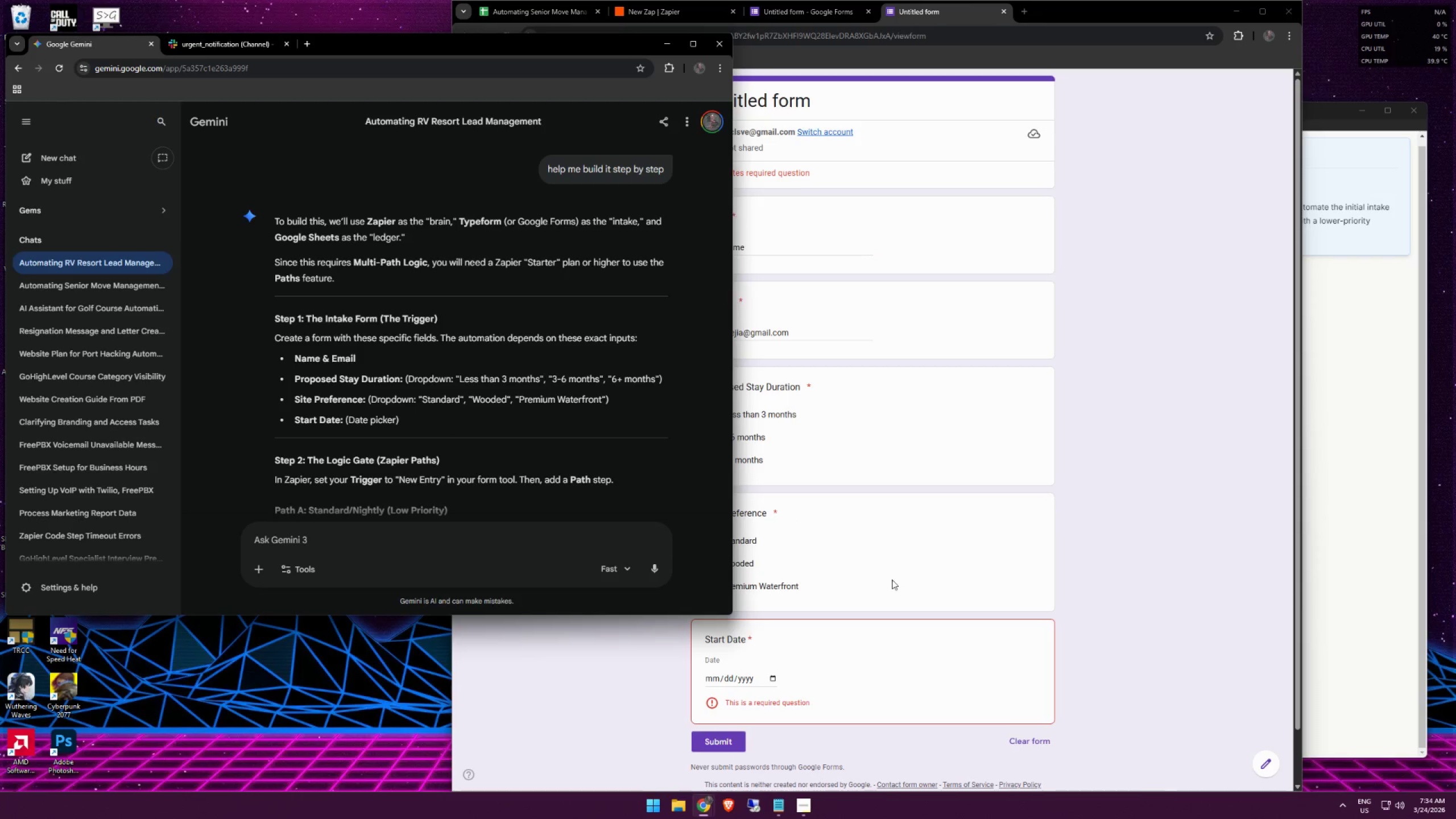 
left_click([1128, 543])
 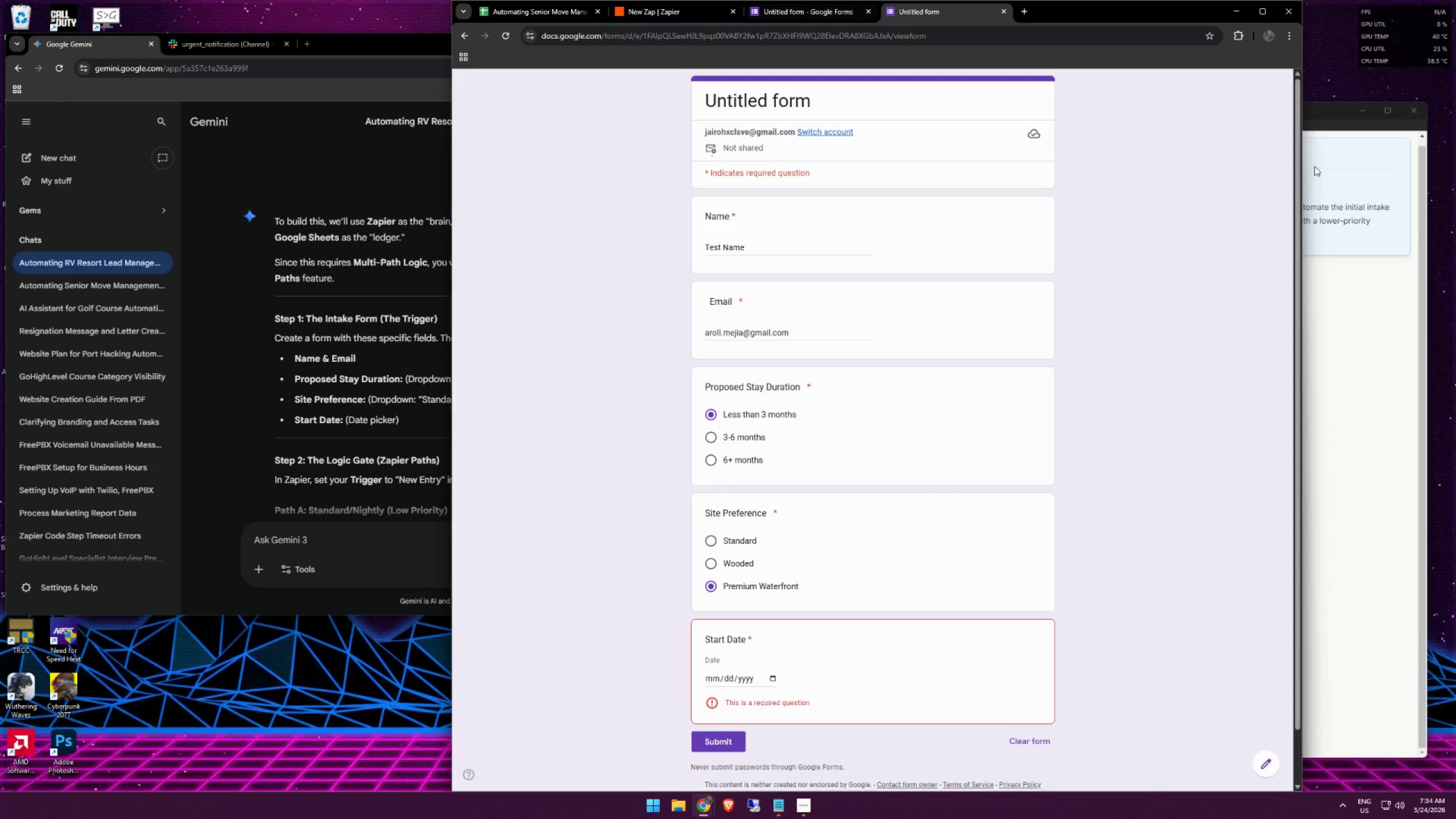 
left_click([1322, 113])